 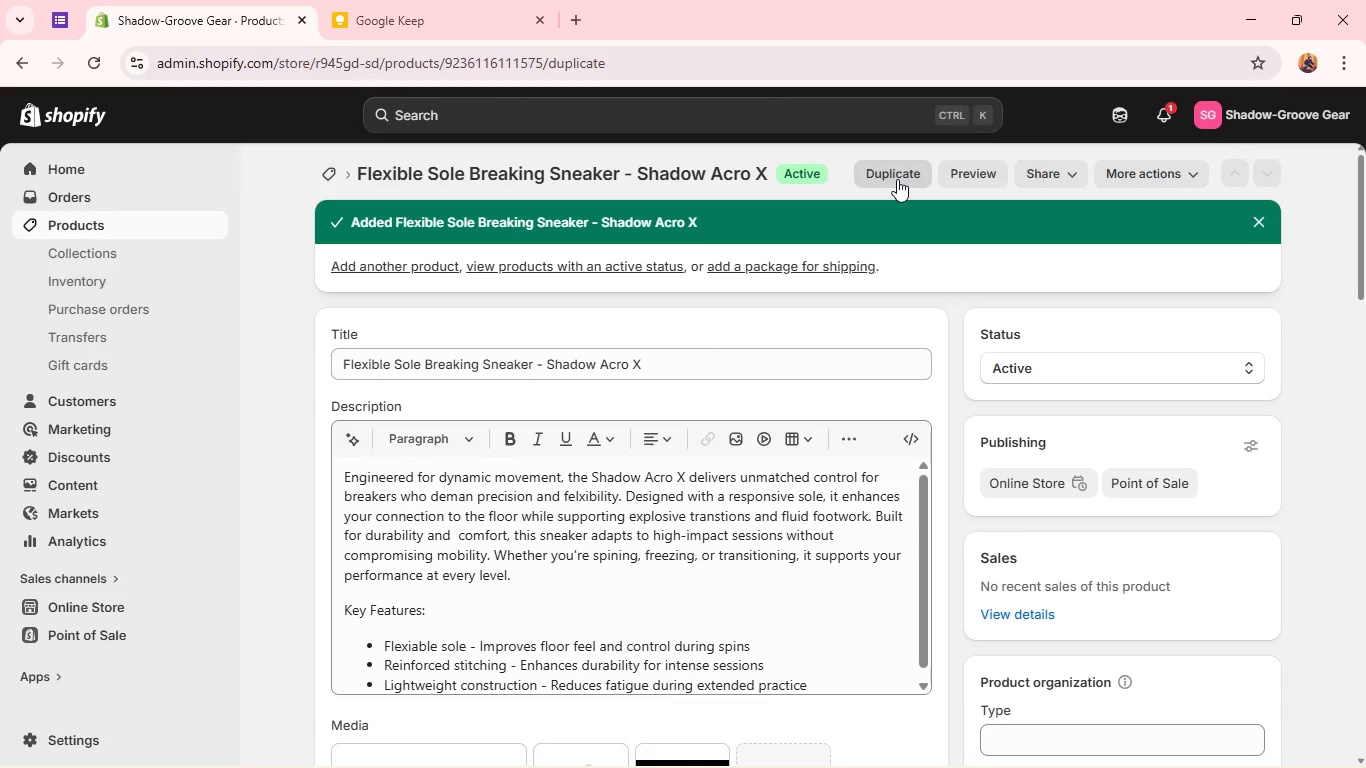 
left_click([884, 681])
 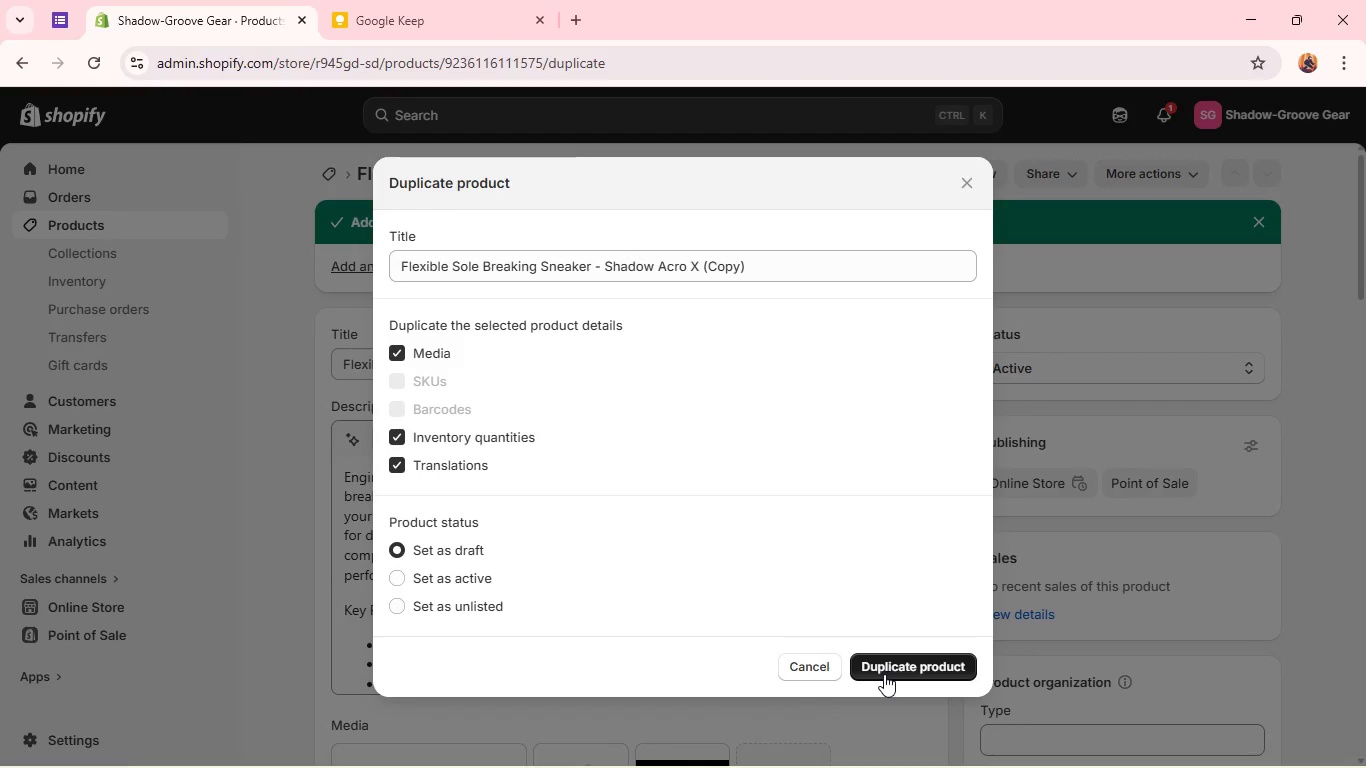 
left_click([884, 674])
 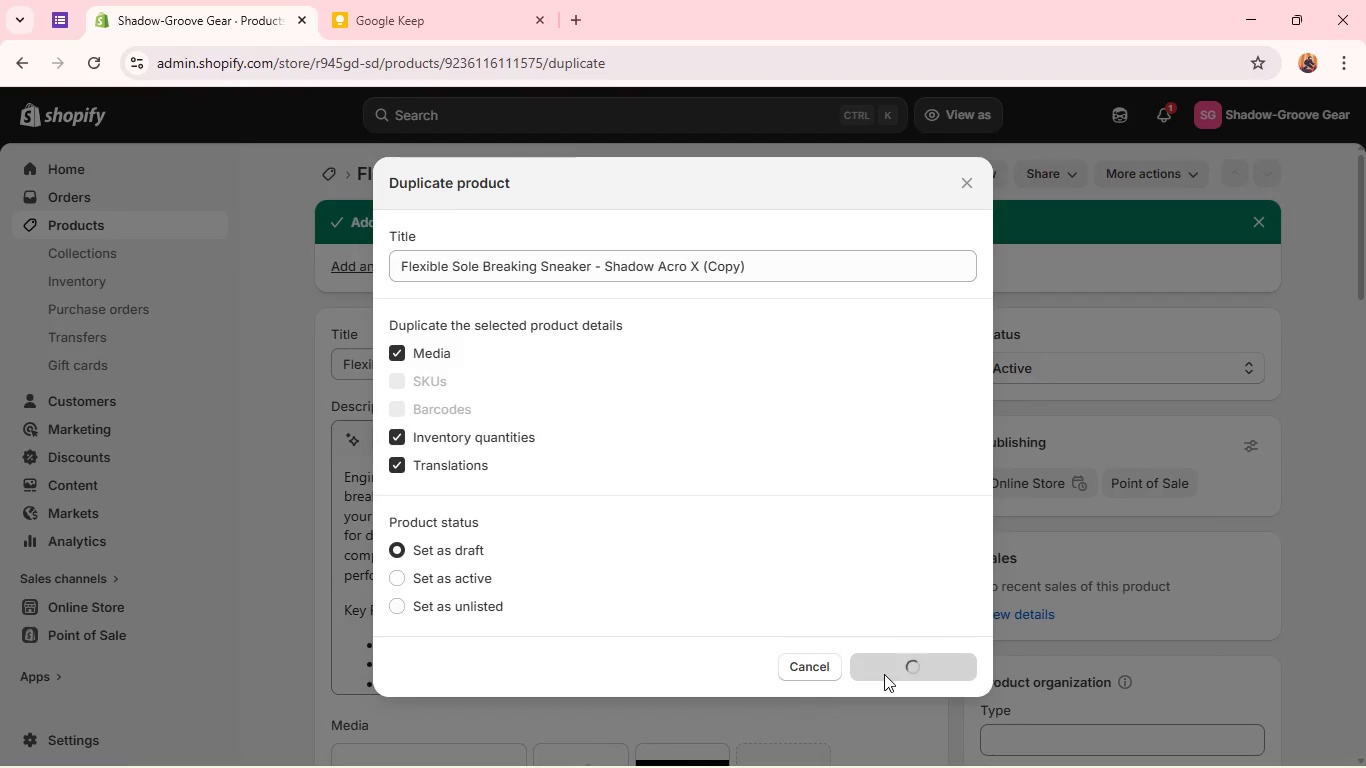 
wait(9.27)
 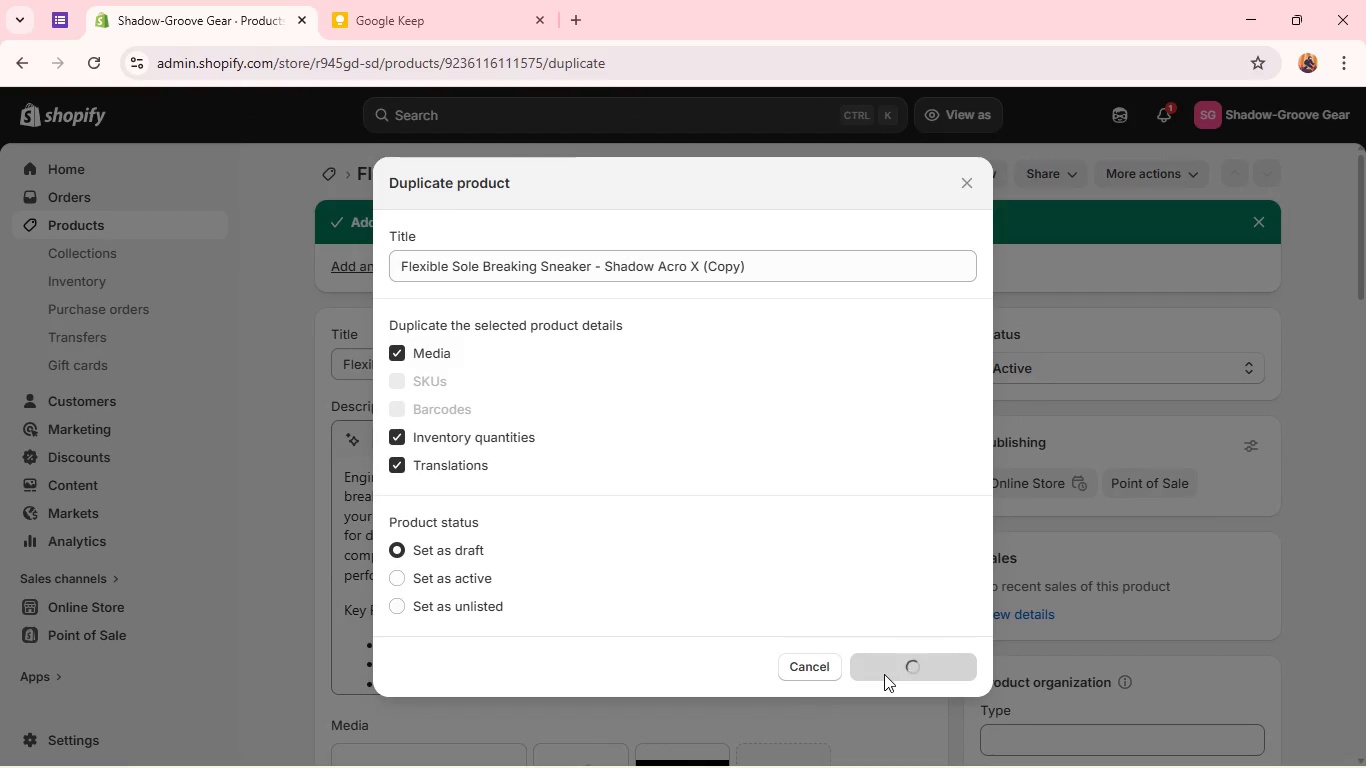 
double_click([614, 265])
 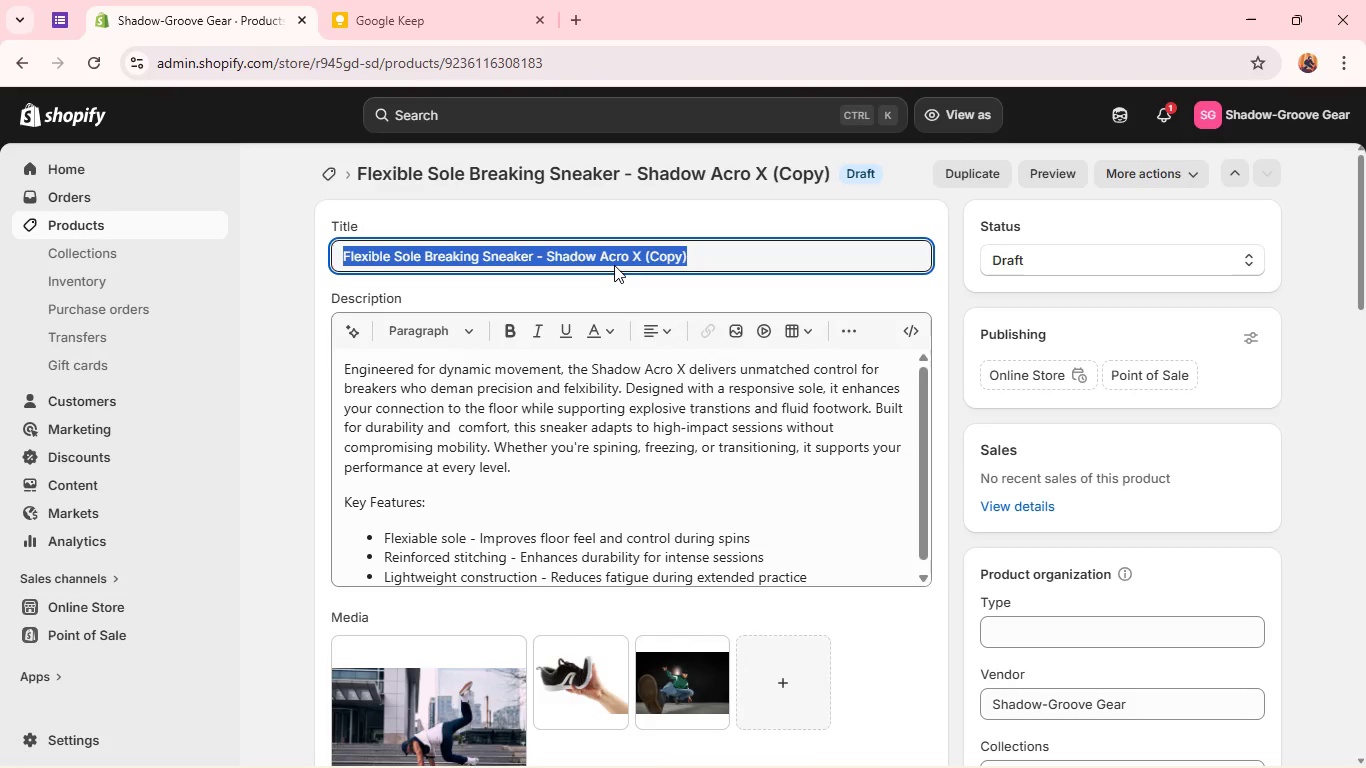 
triple_click([614, 265])
 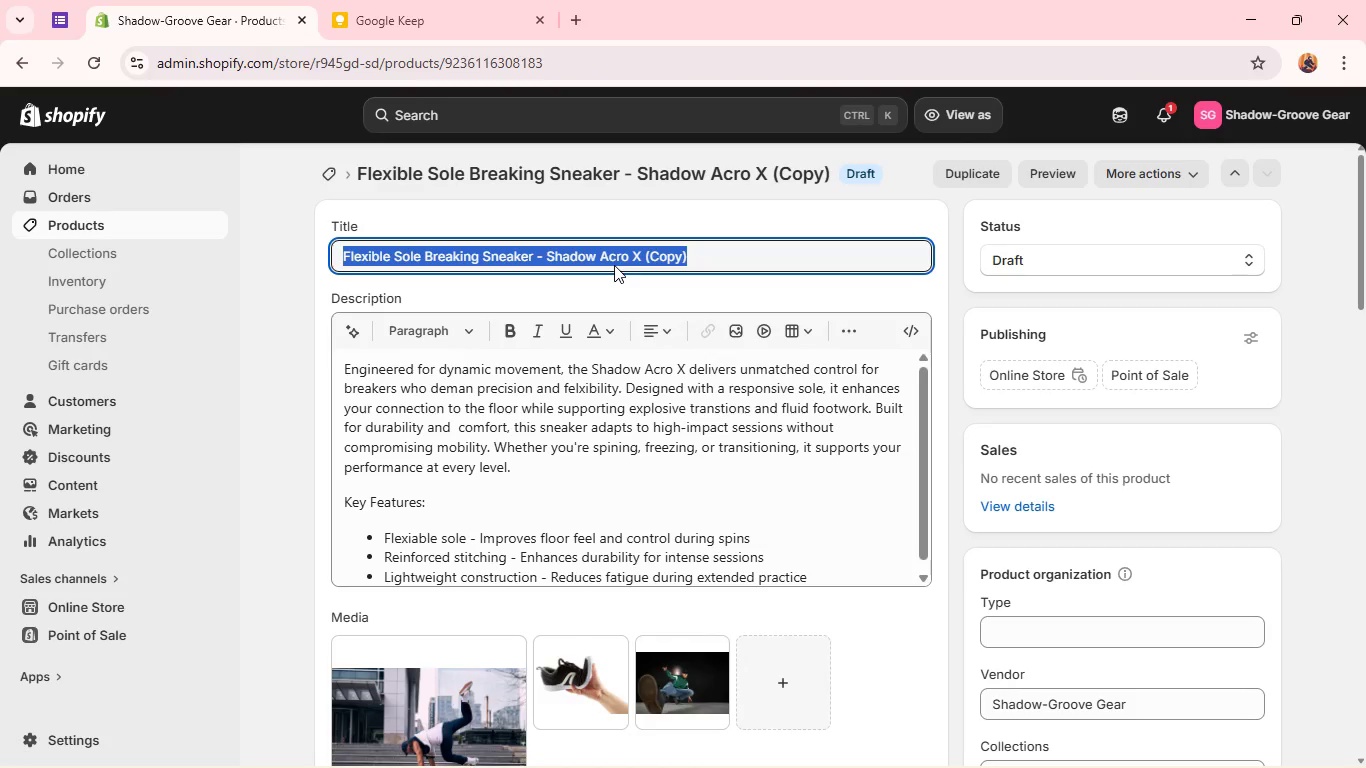 
hold_key(key=ShiftLeft, duration=9.31)
 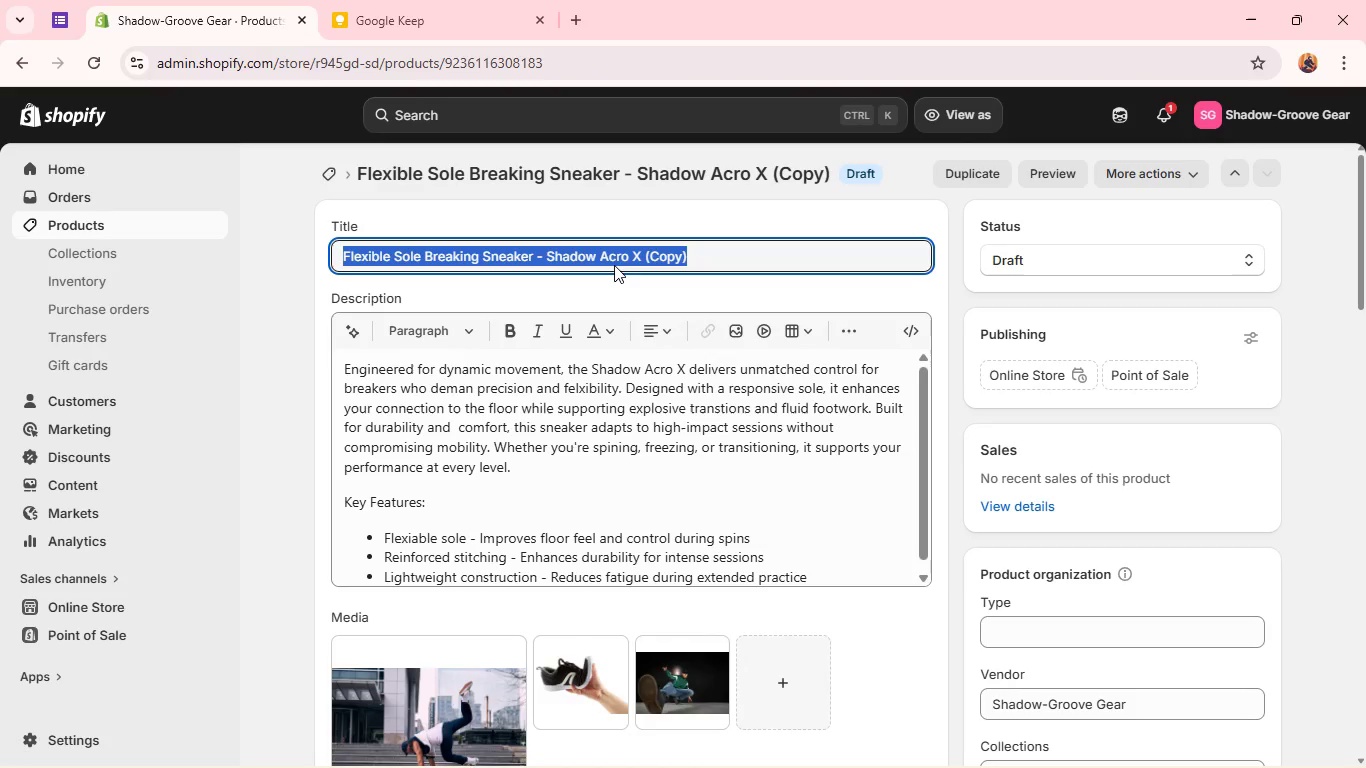 
wait(18.36)
 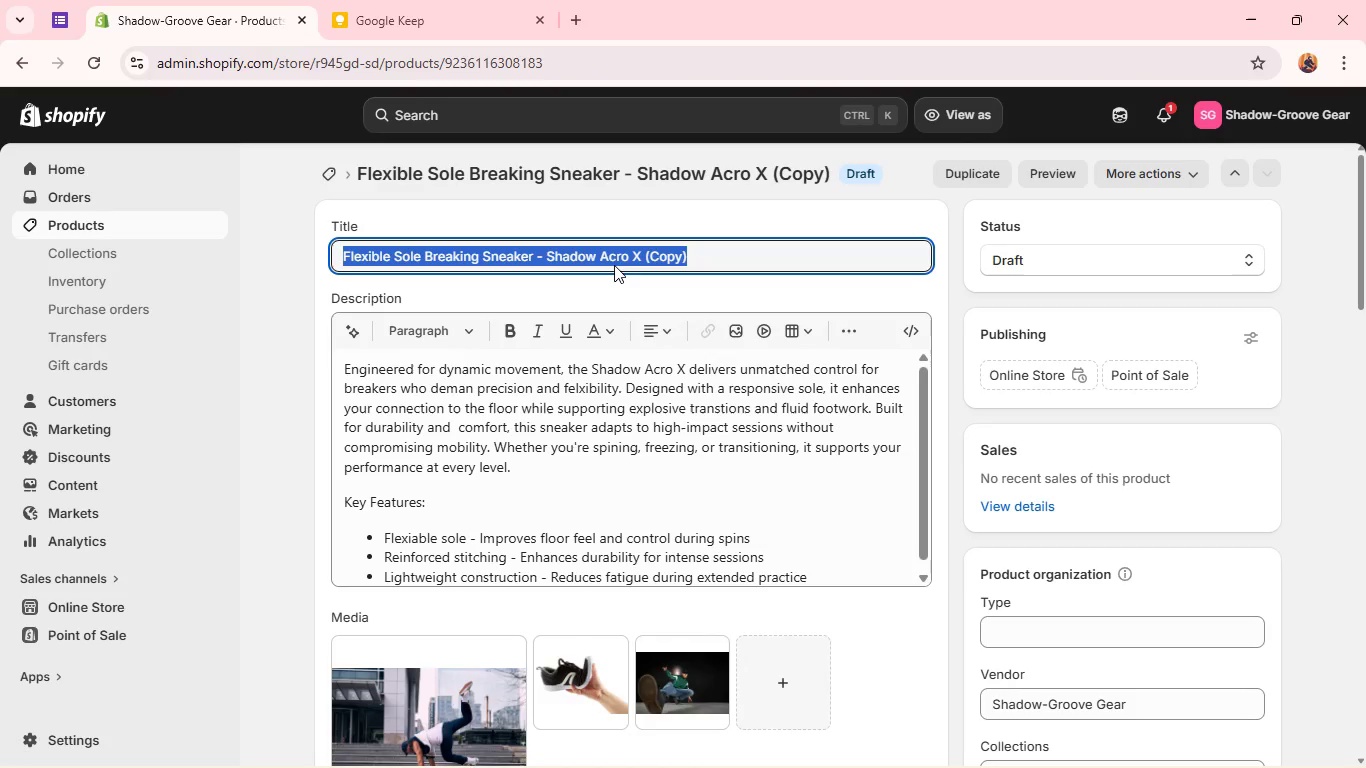 
key(Backspace)
 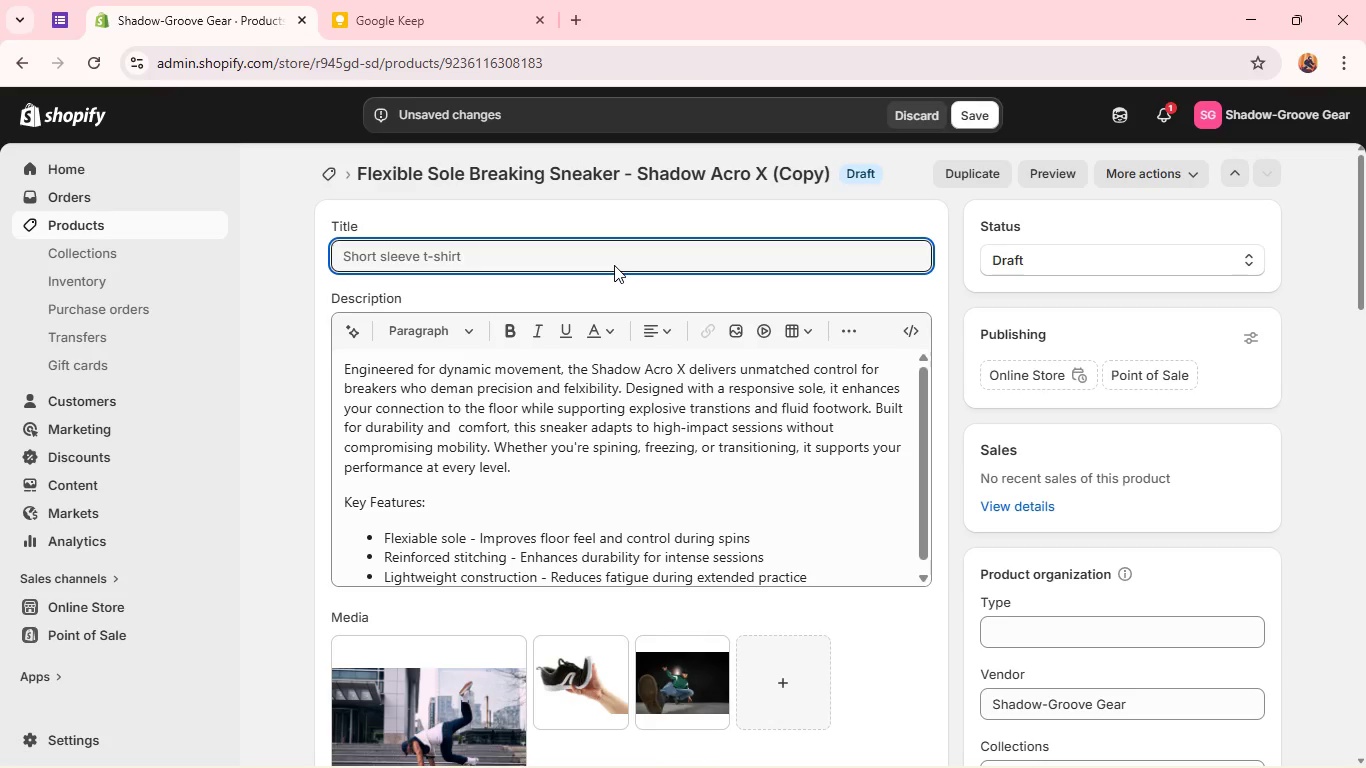 
key(Control+Z)
 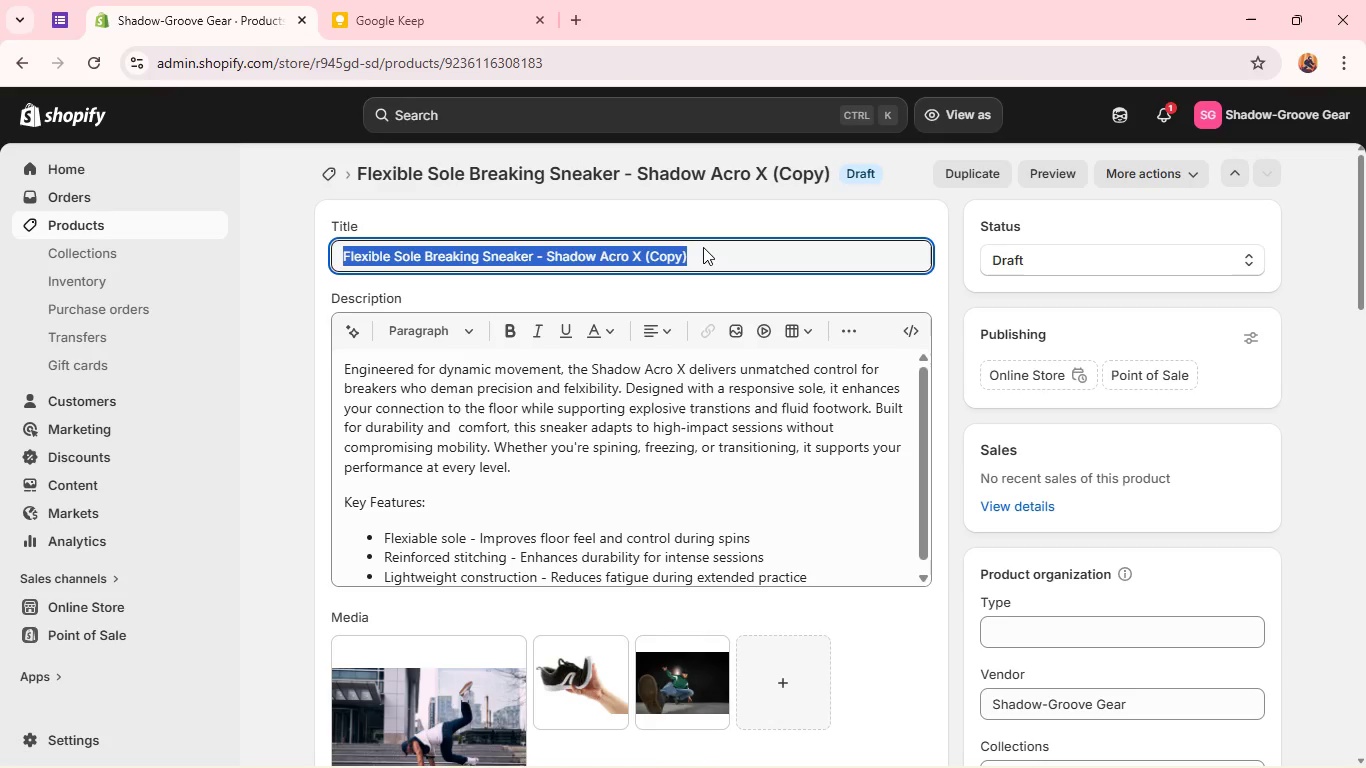 
wait(6.2)
 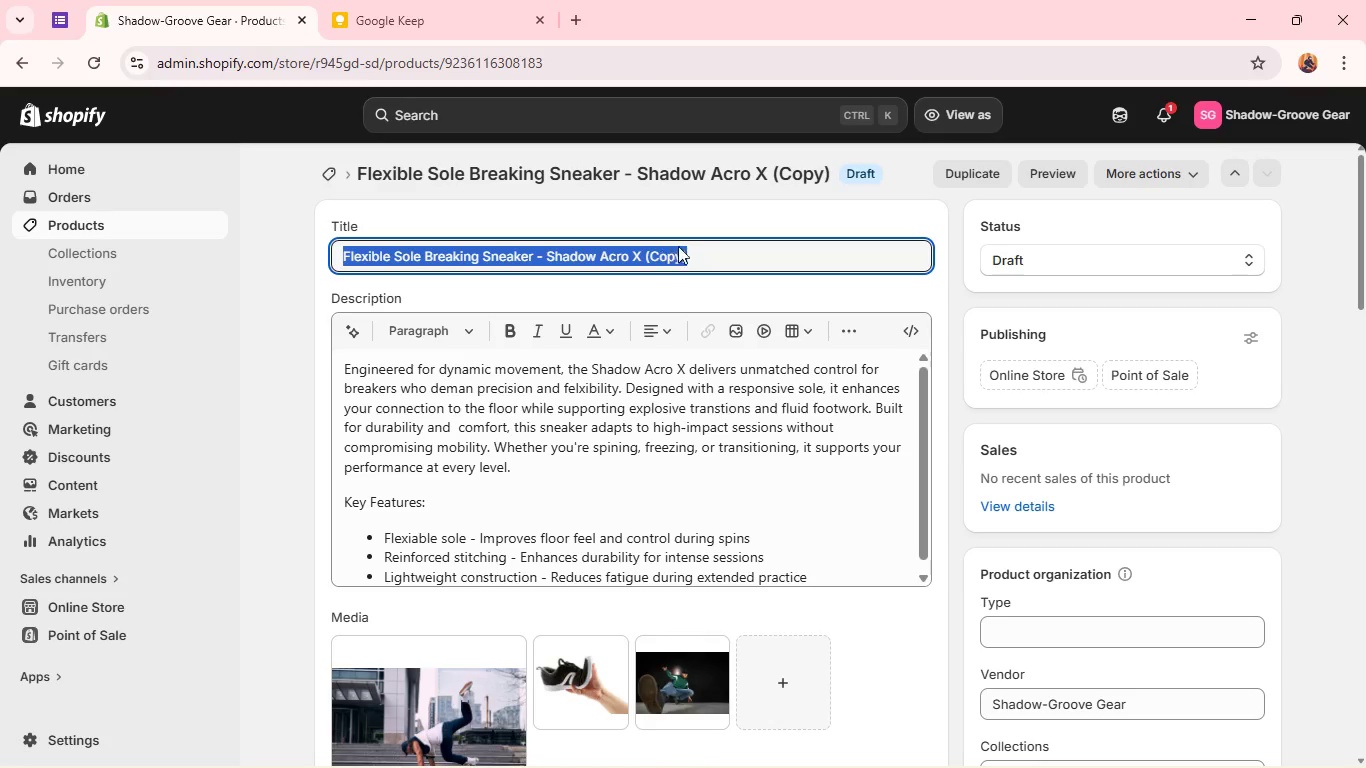 
key(Backspace)
 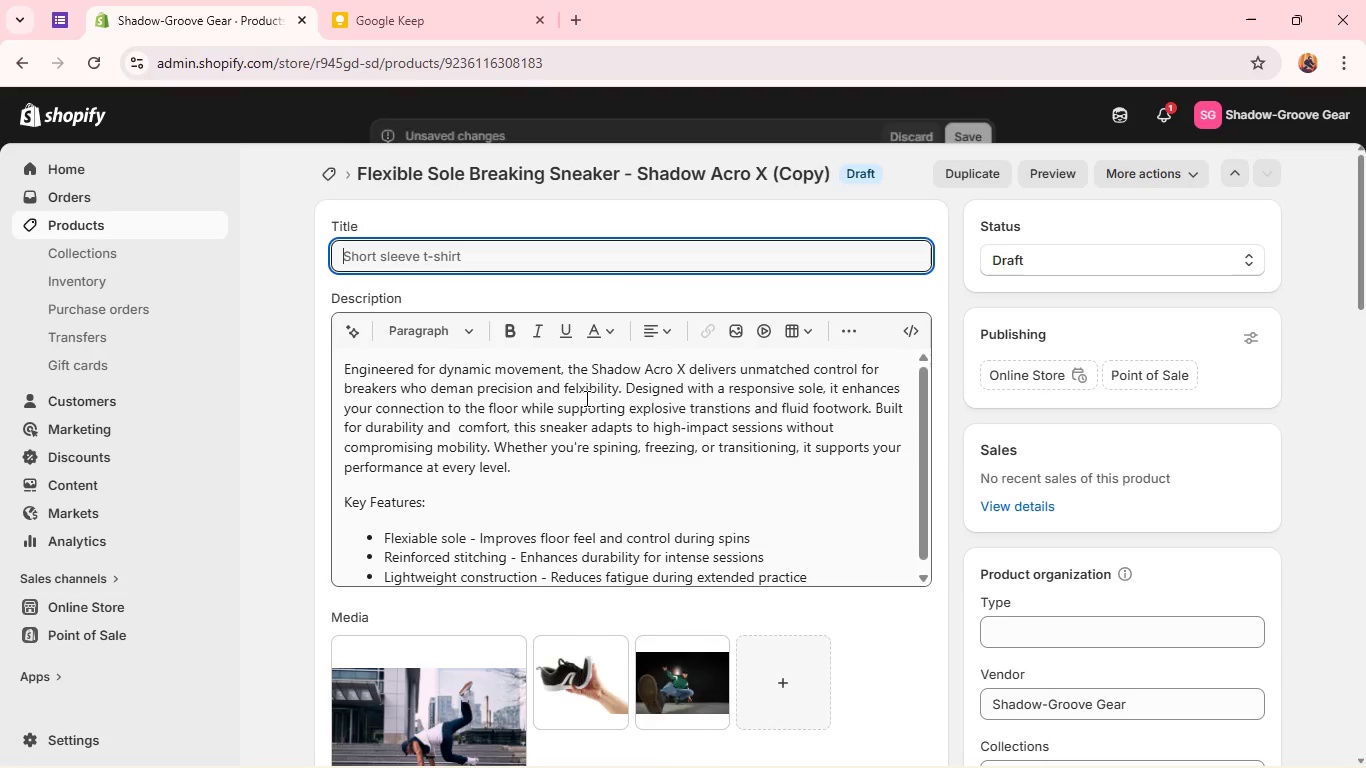 
left_click_drag(start_coordinate=[585, 398], to_coordinate=[581, 403])
 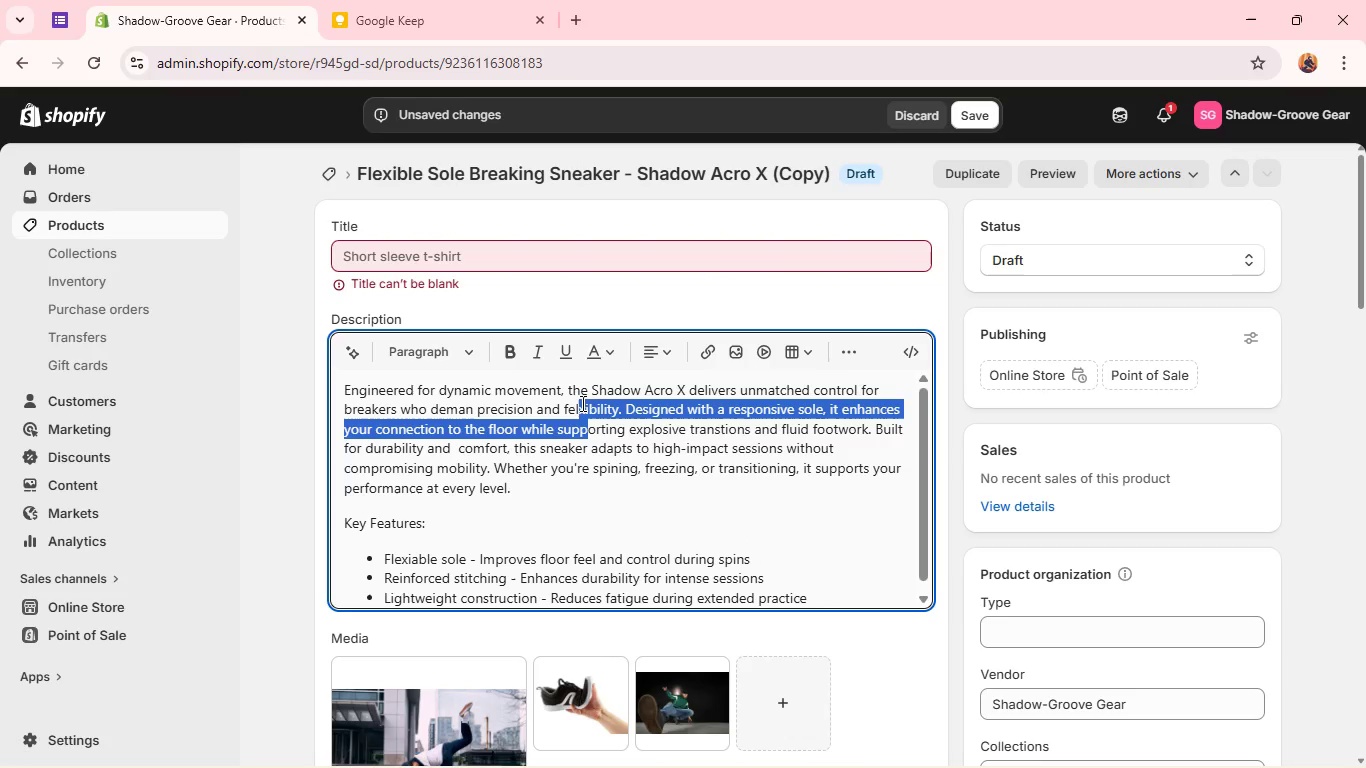 
key(Control+A)
 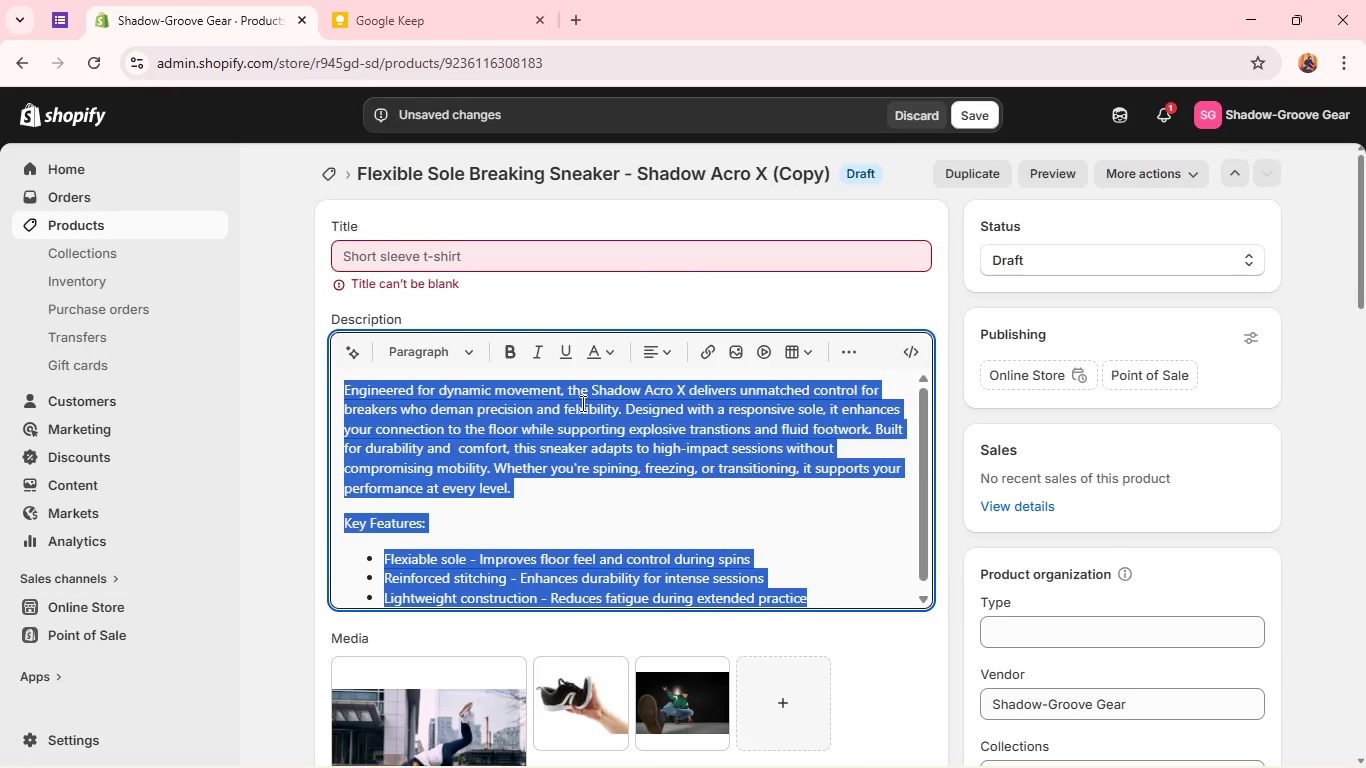 
key(Backspace)
 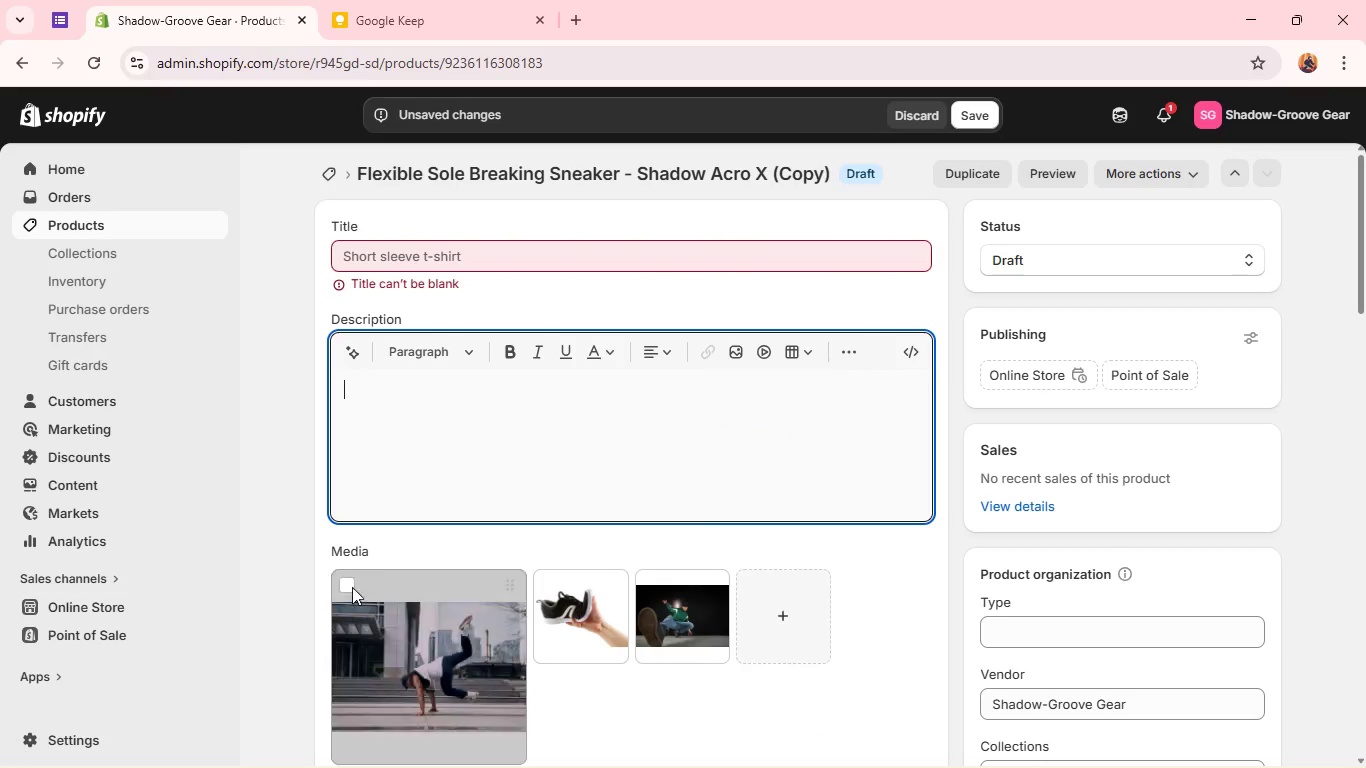 
left_click([347, 585])
 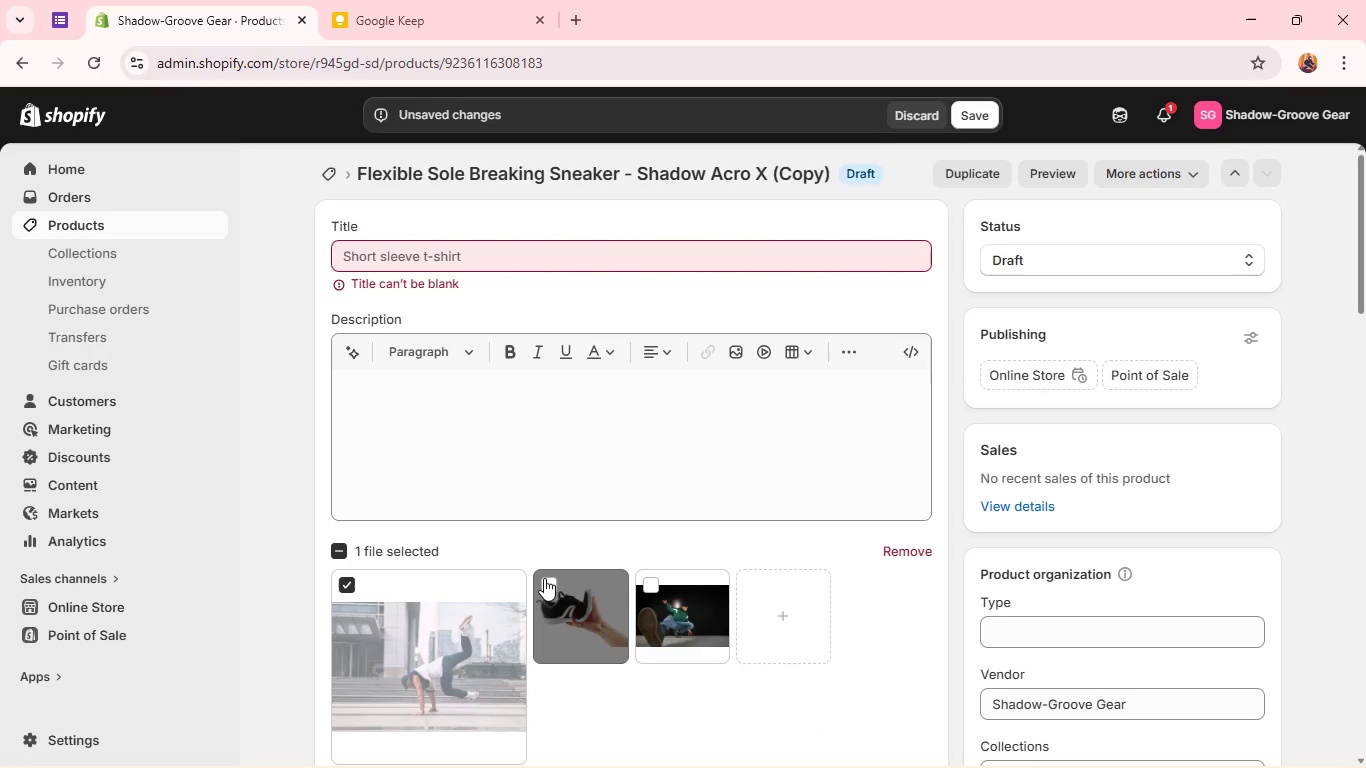 
left_click([544, 581])
 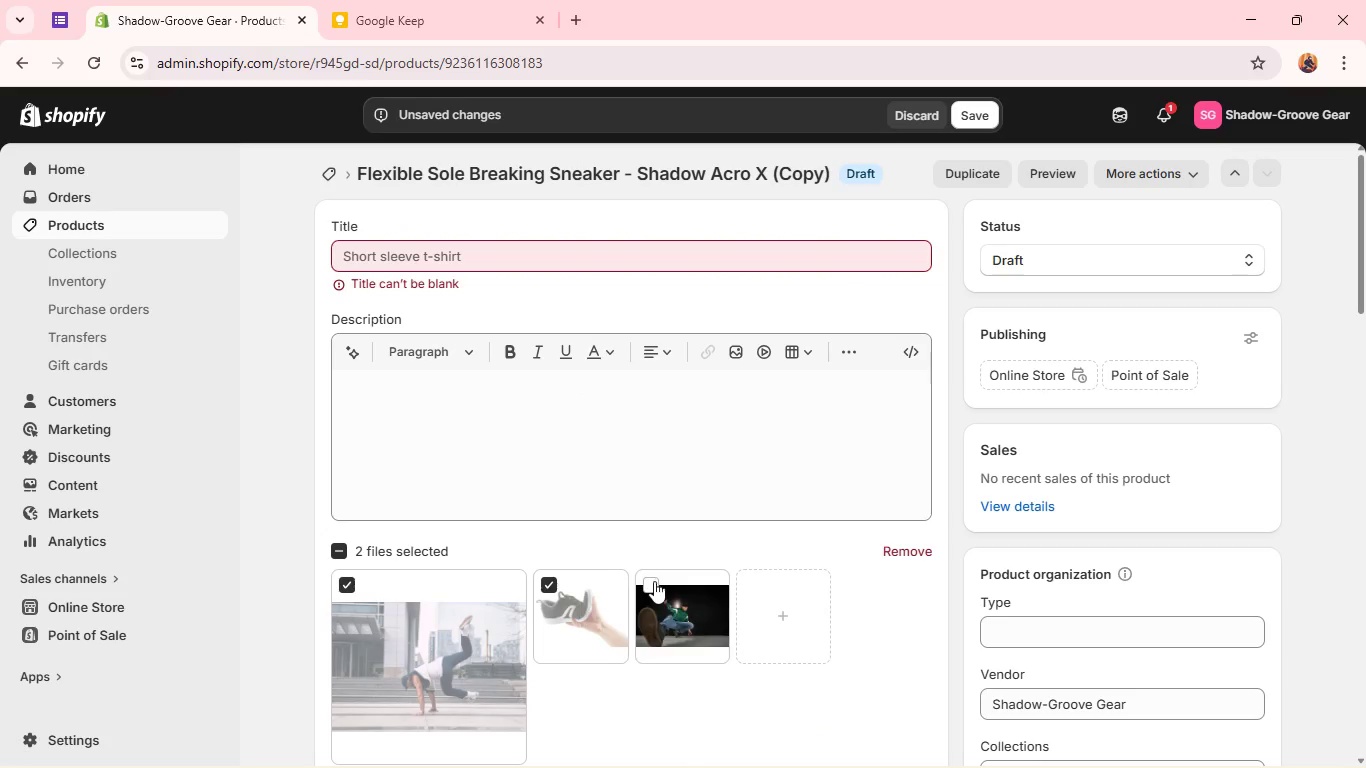 
left_click([654, 581])
 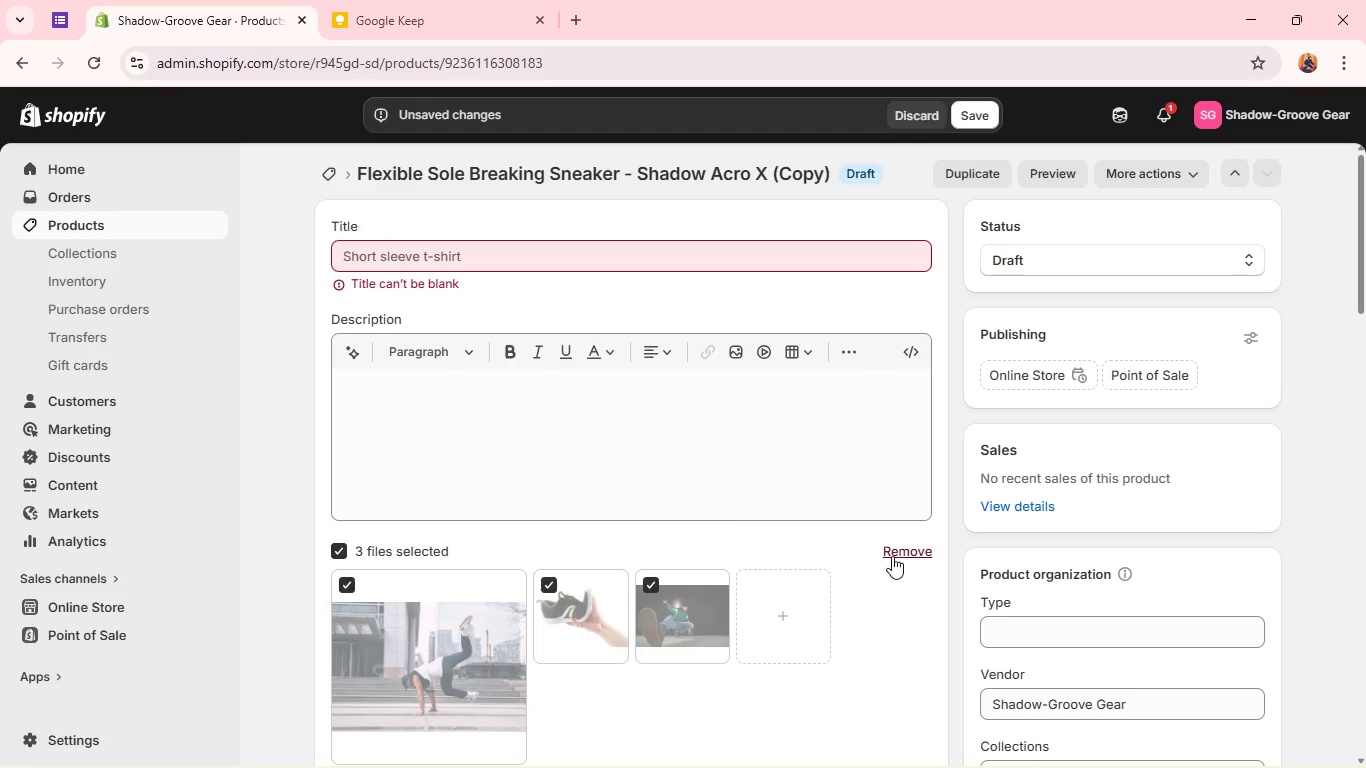 
wait(7.3)
 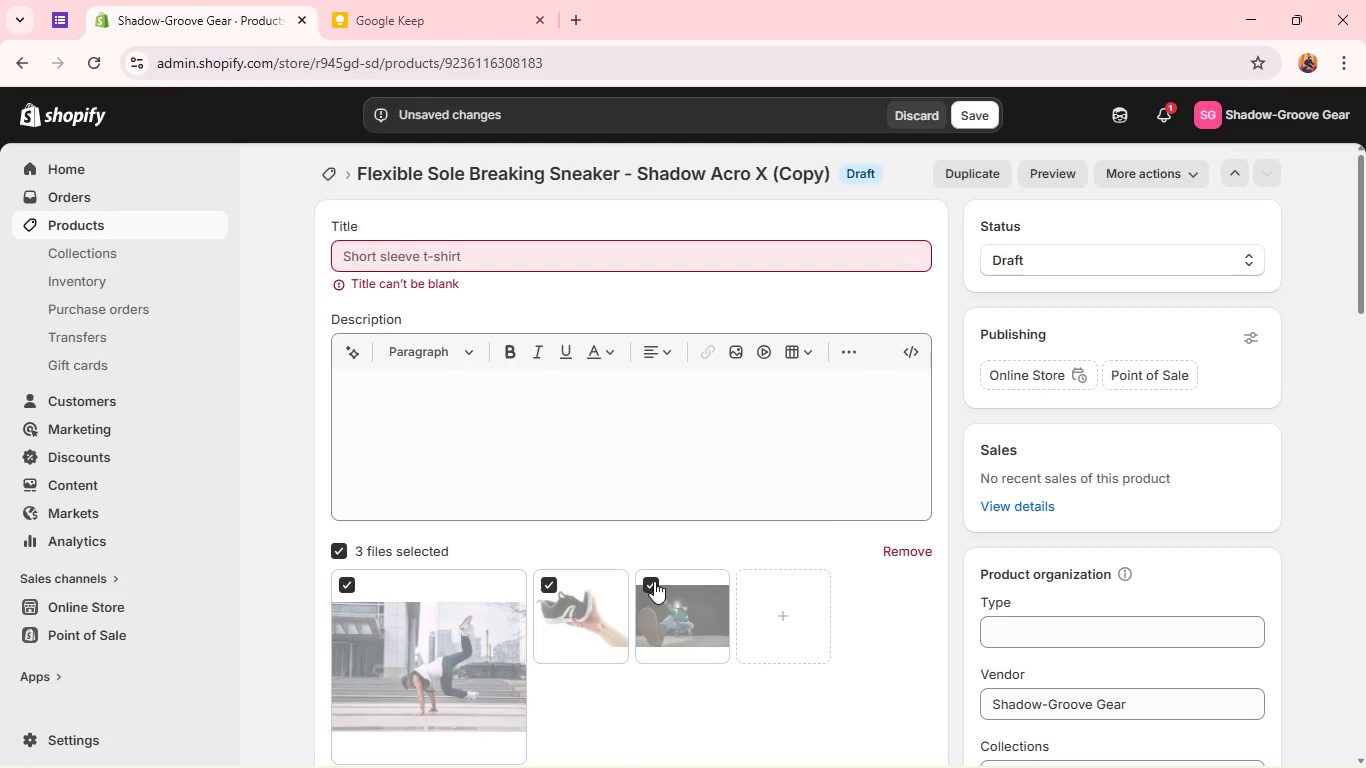 
left_click([892, 556])
 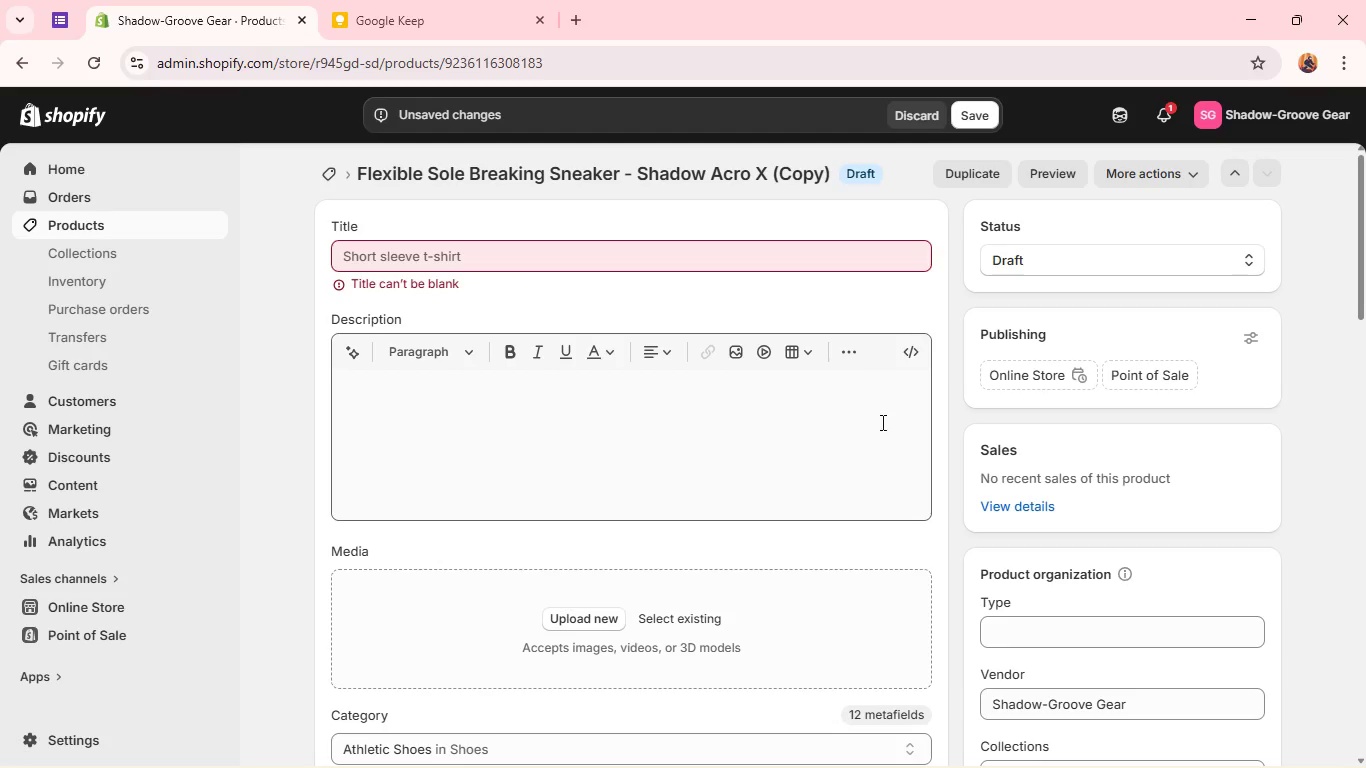 
wait(25.2)
 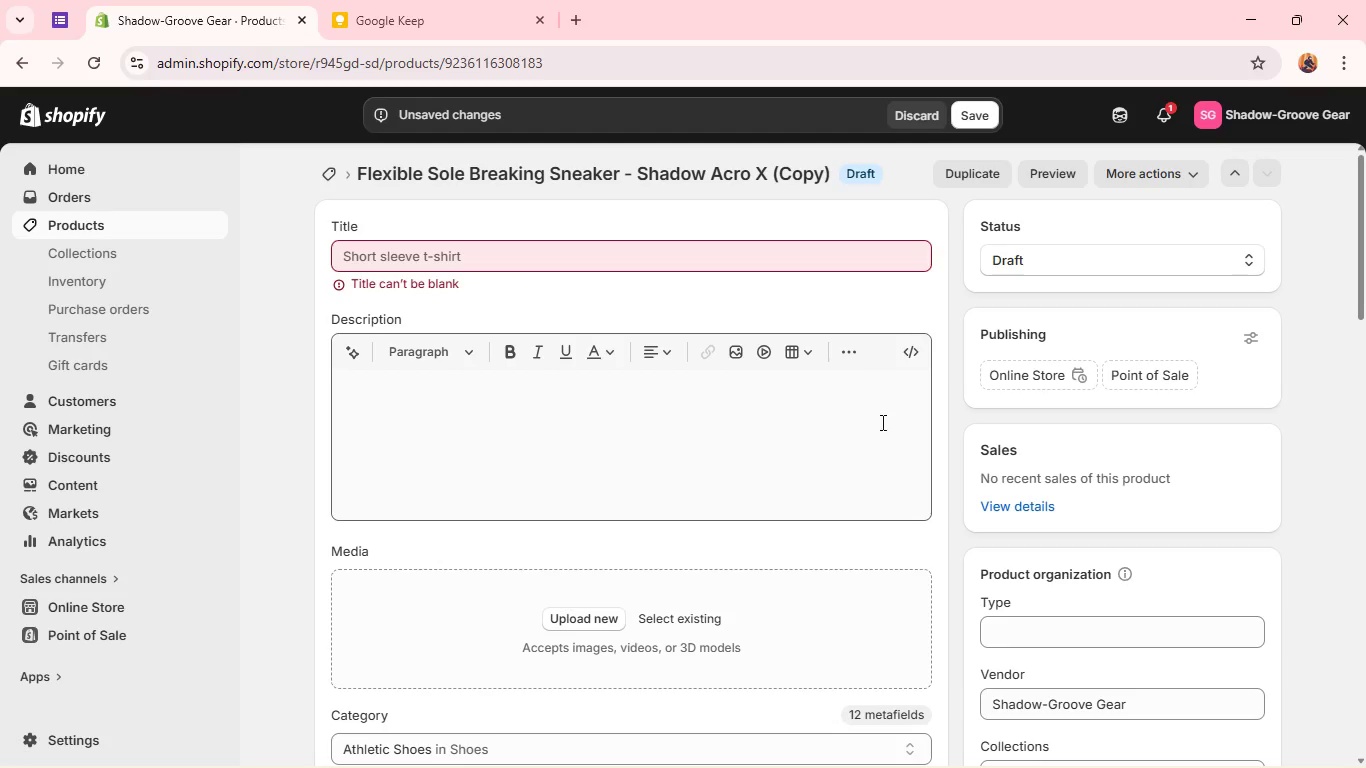 
left_click([908, 122])
 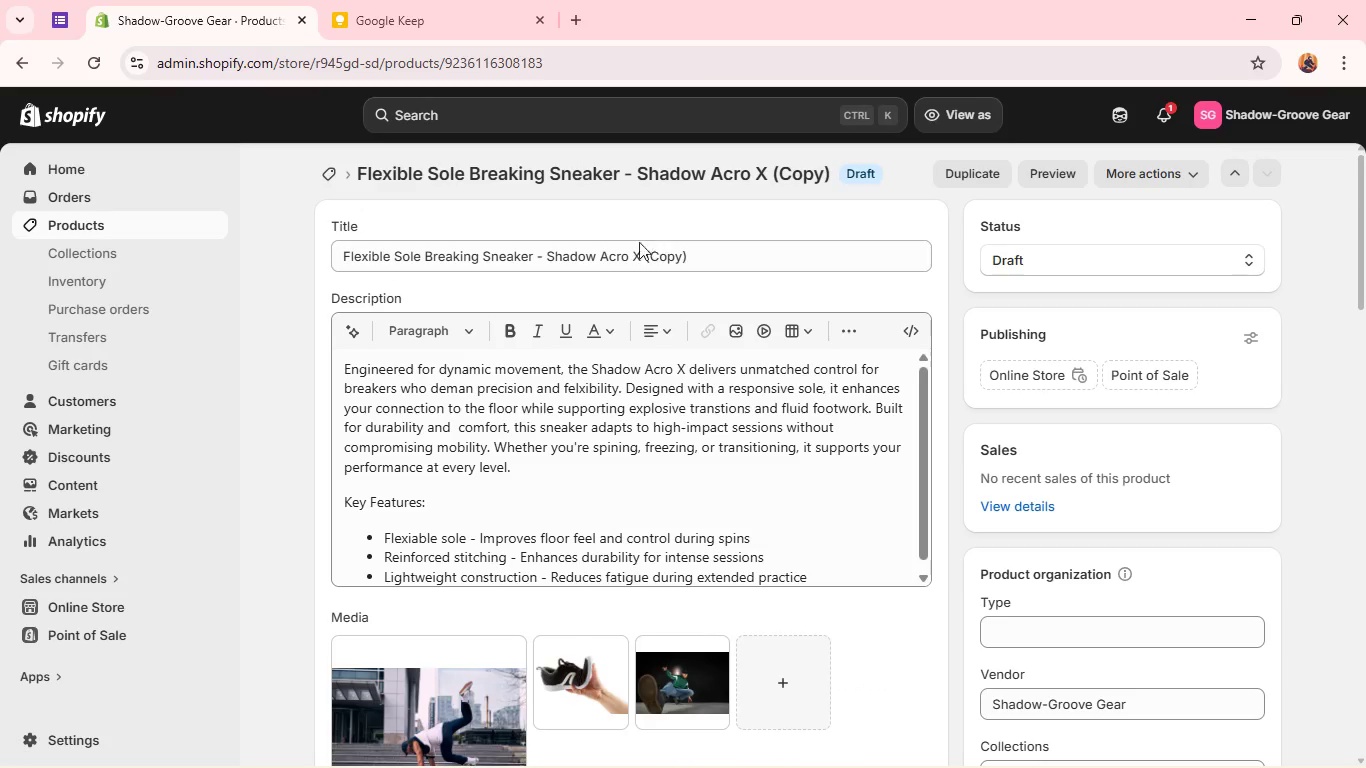 
left_click([621, 254])
 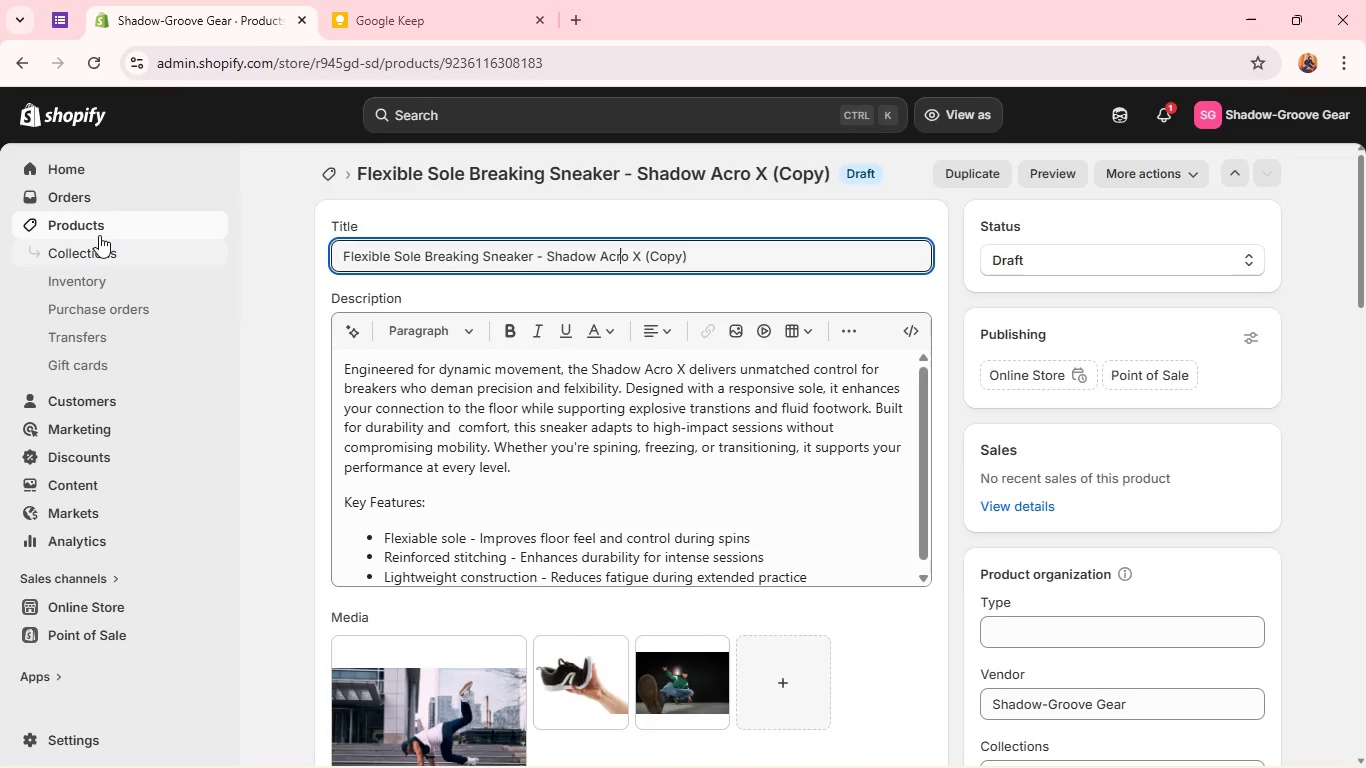 
left_click([98, 227])
 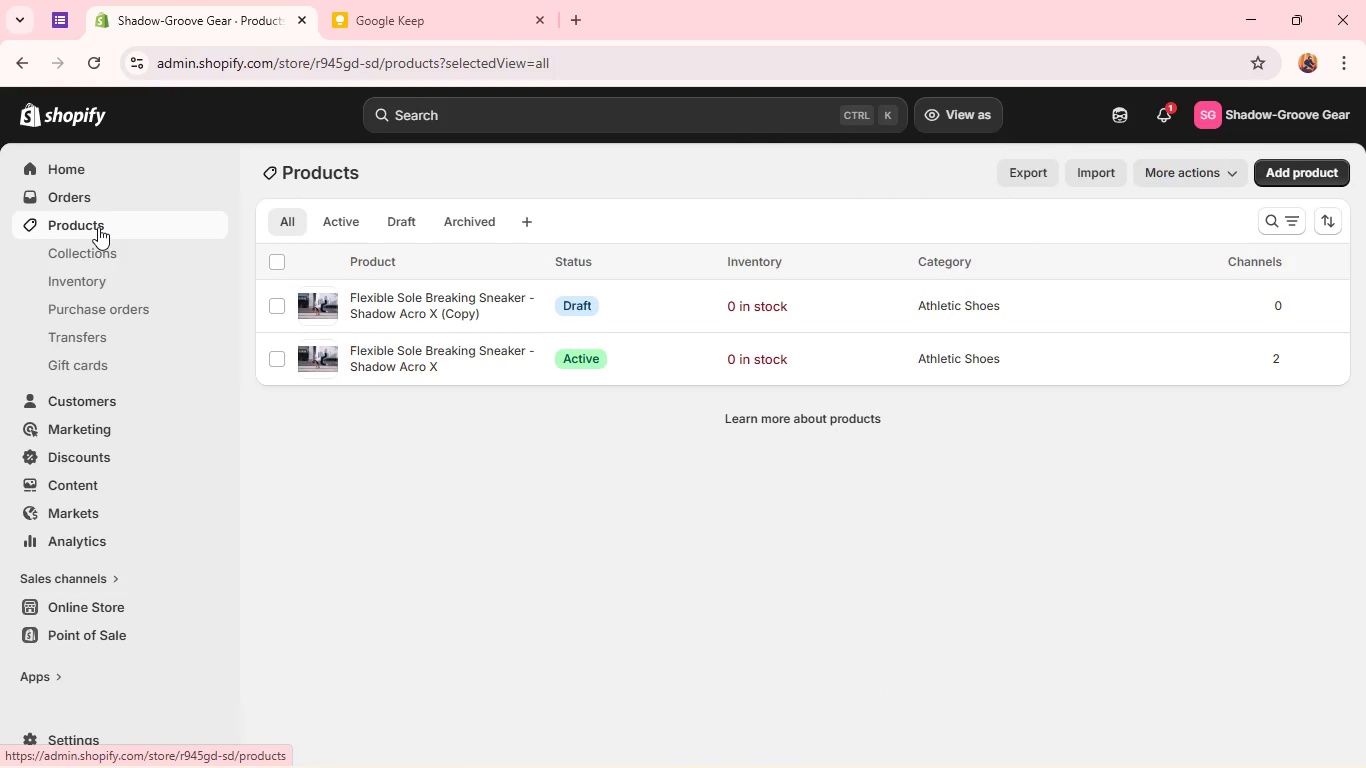 
wait(11.03)
 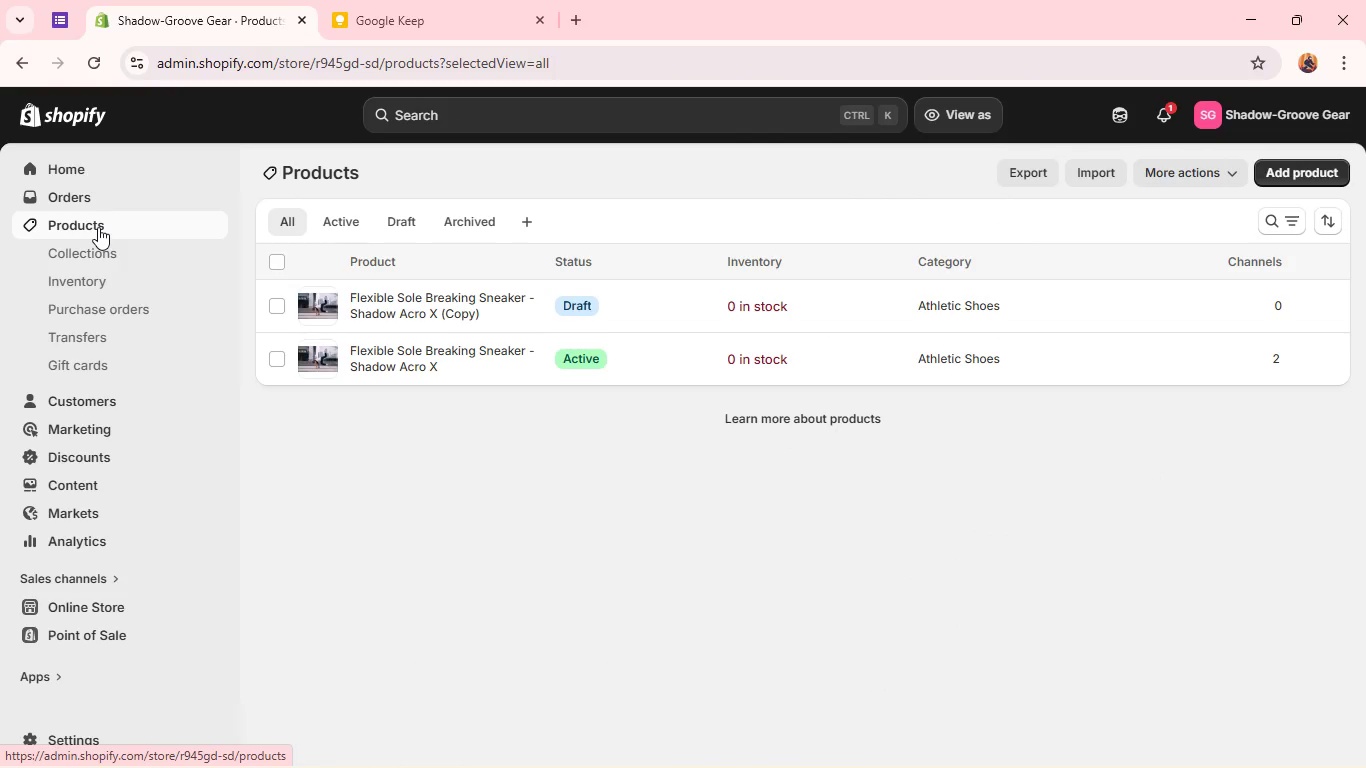 
double_click([365, 352])
 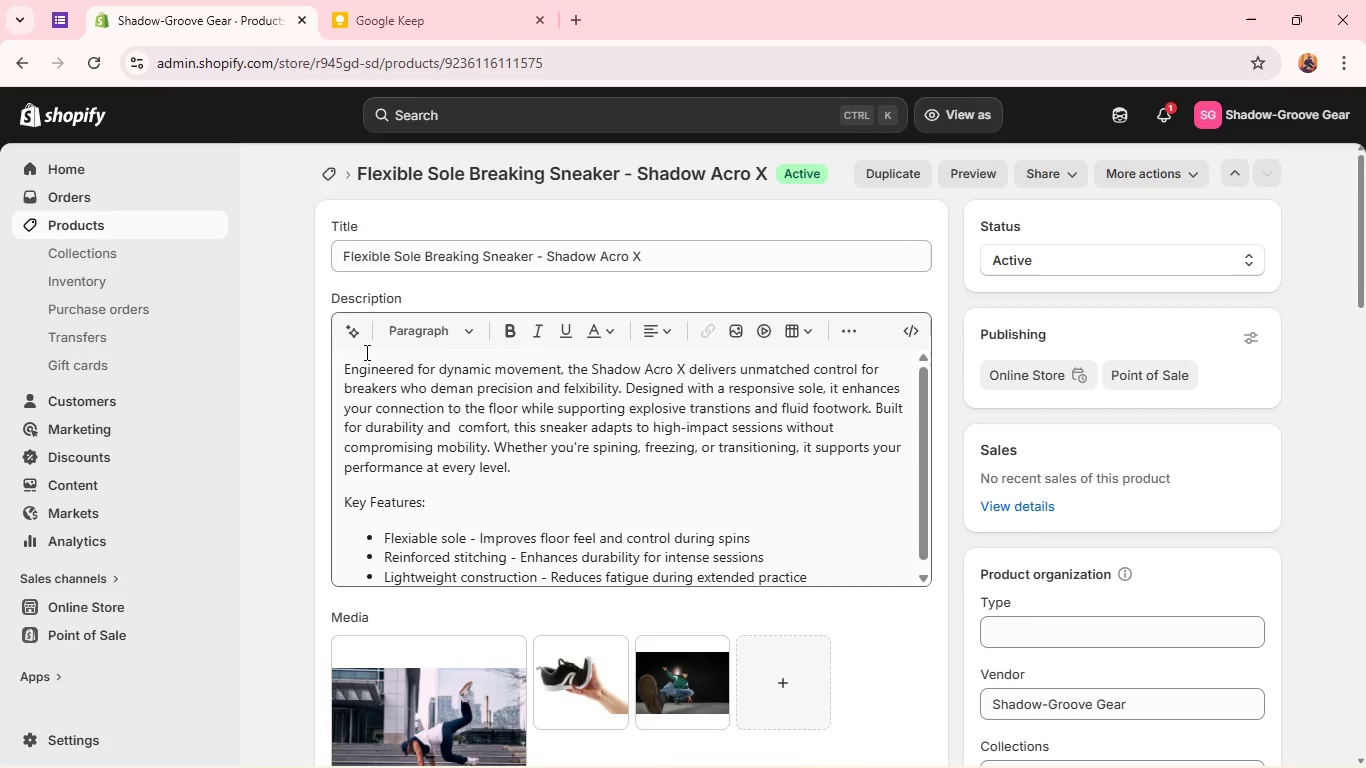 
wait(10.09)
 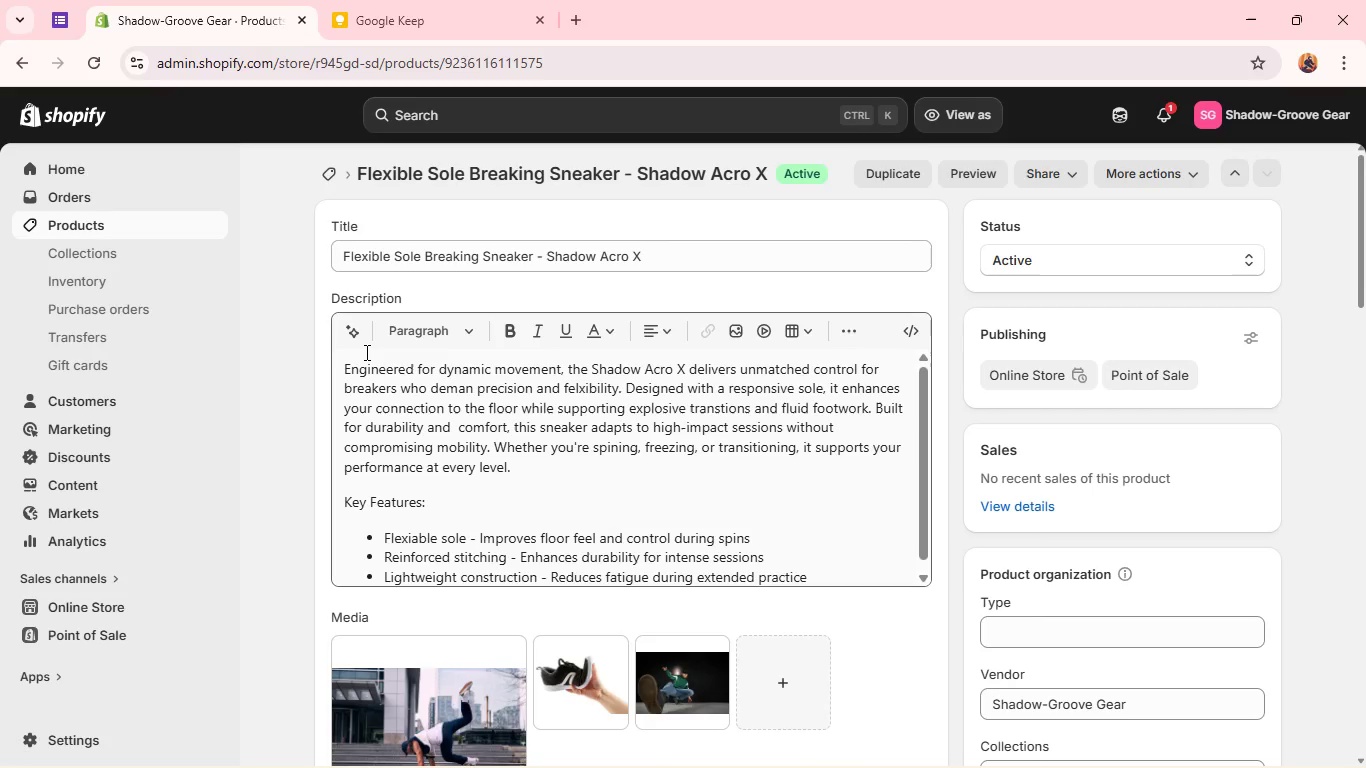 
double_click([661, 254])
 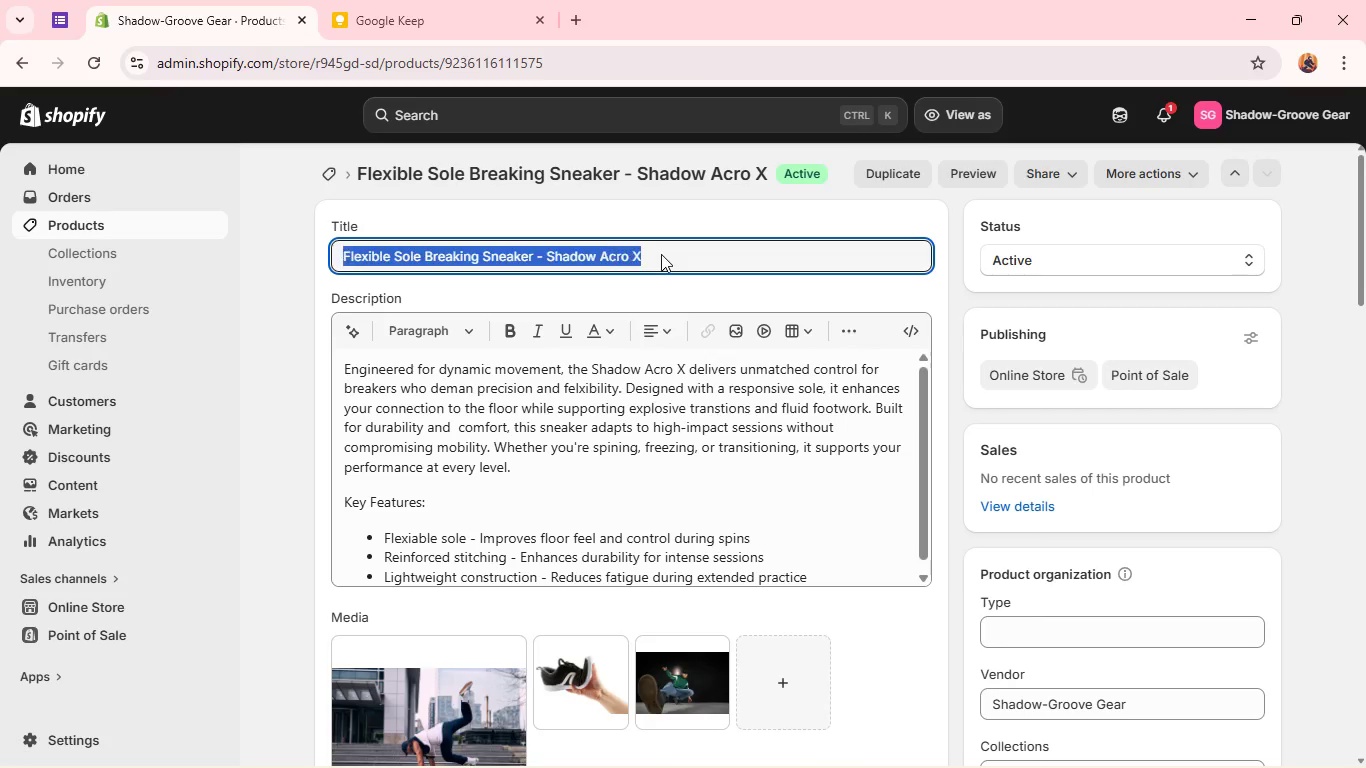 
triple_click([661, 254])
 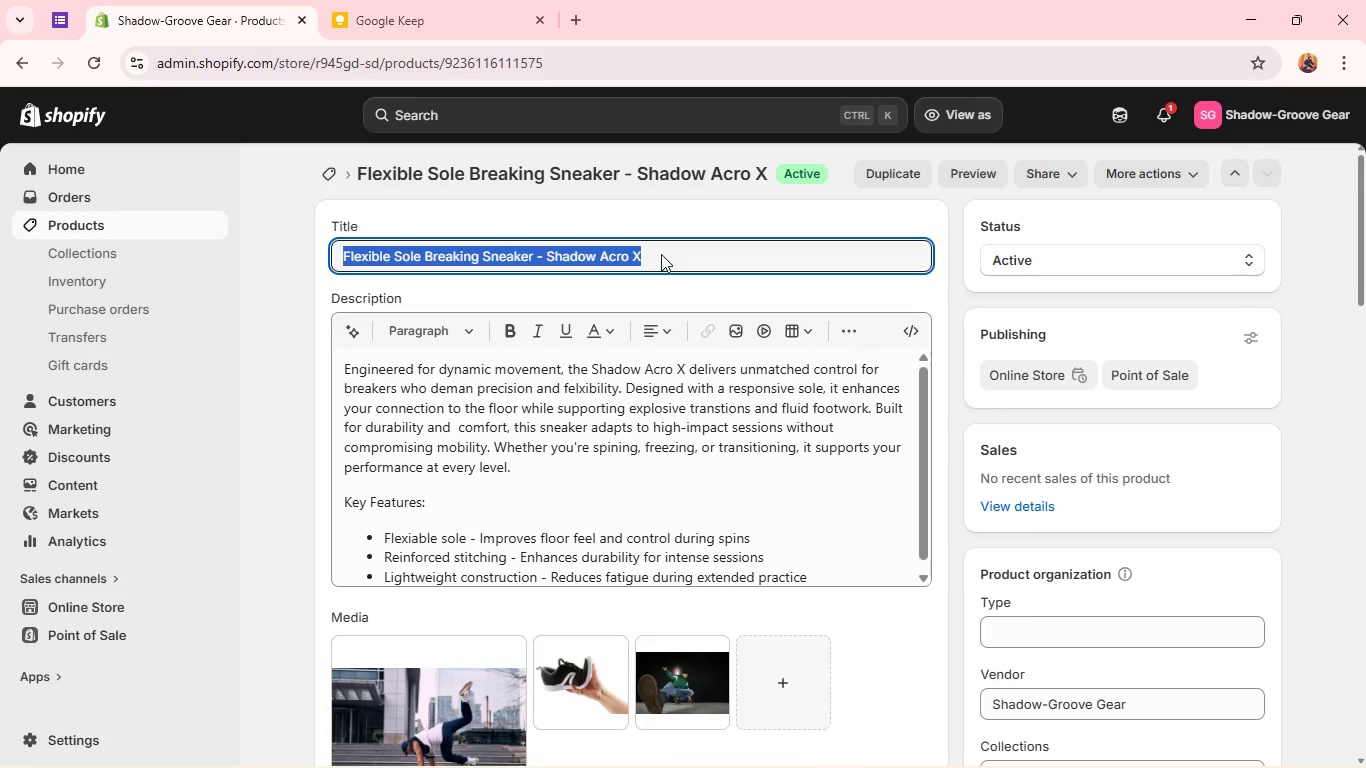 
type(Acro-Sneakers ( )
key(Backspace)
type(Breaking))
 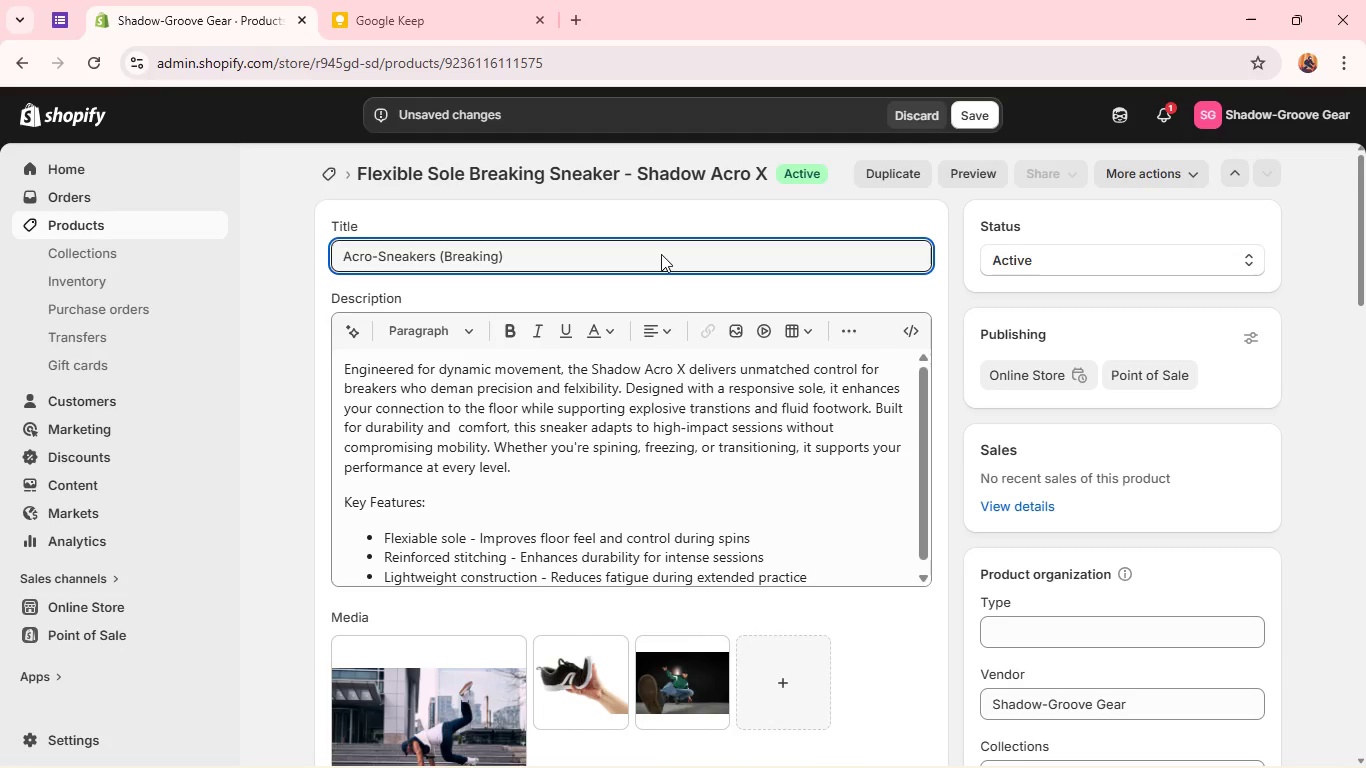 
left_click([913, 551])
 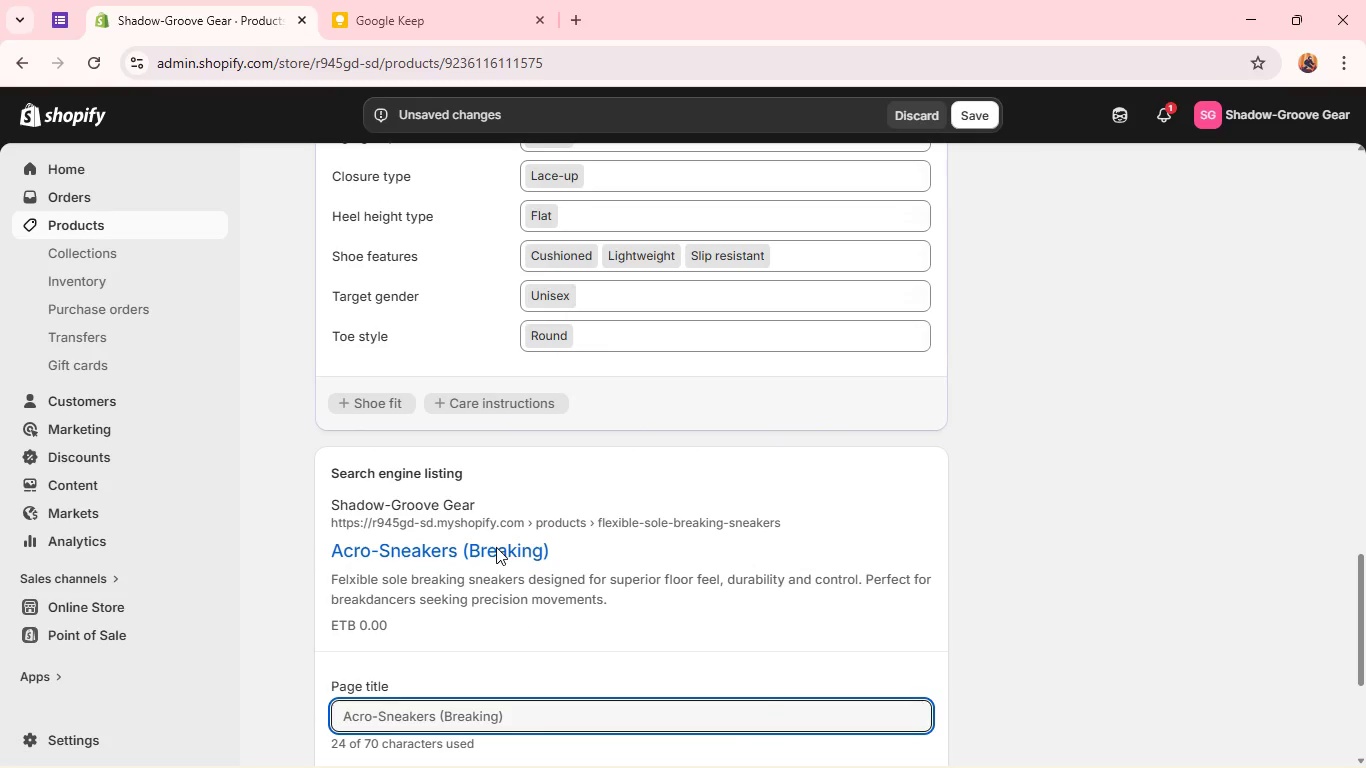 
mouse_move([499, 663])
 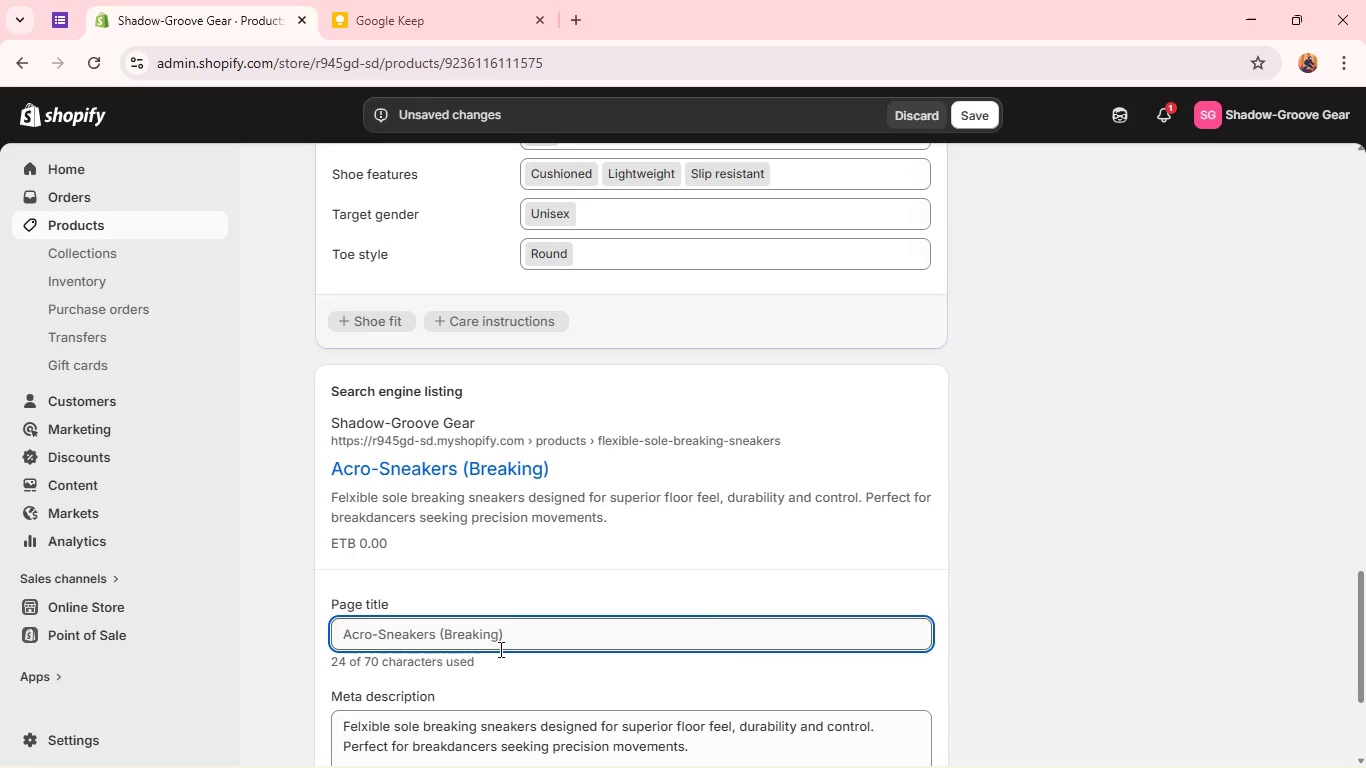 
double_click([499, 649])
 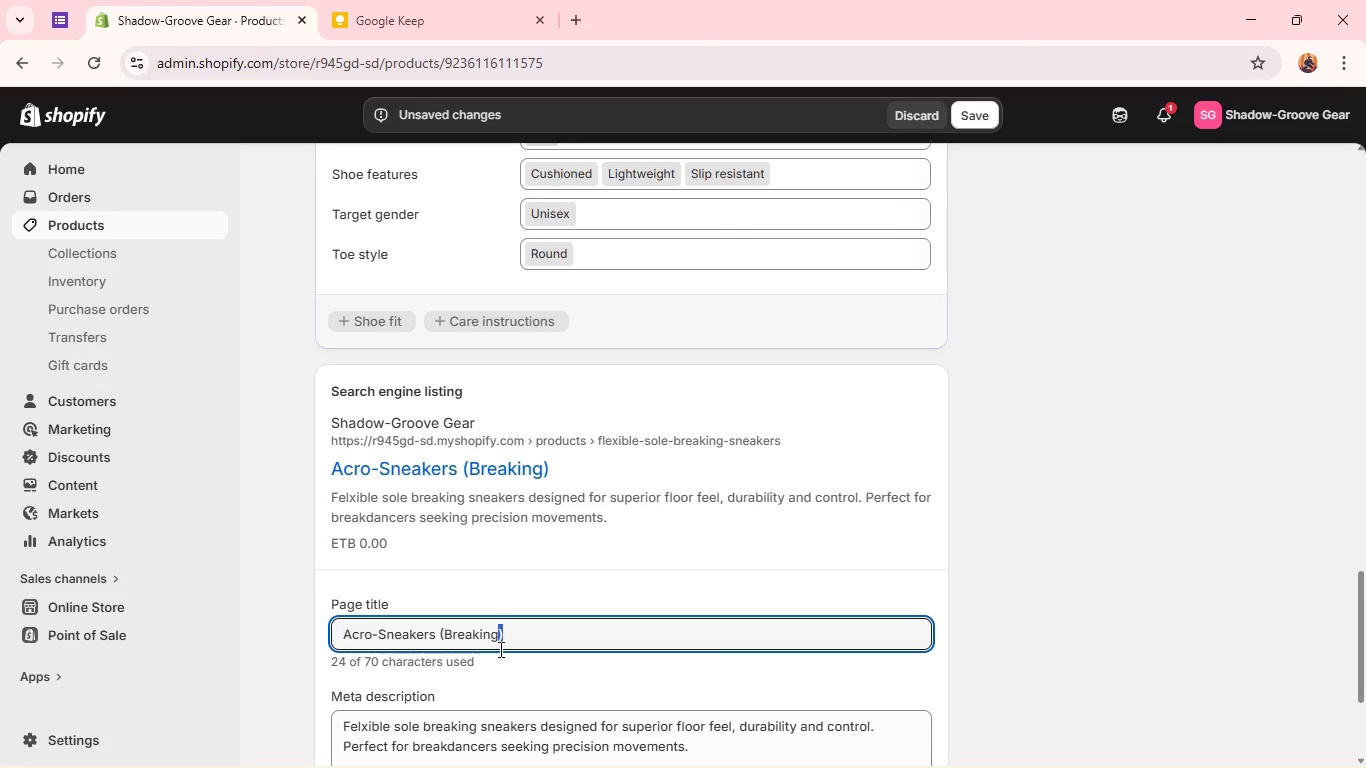 
triple_click([499, 649])
 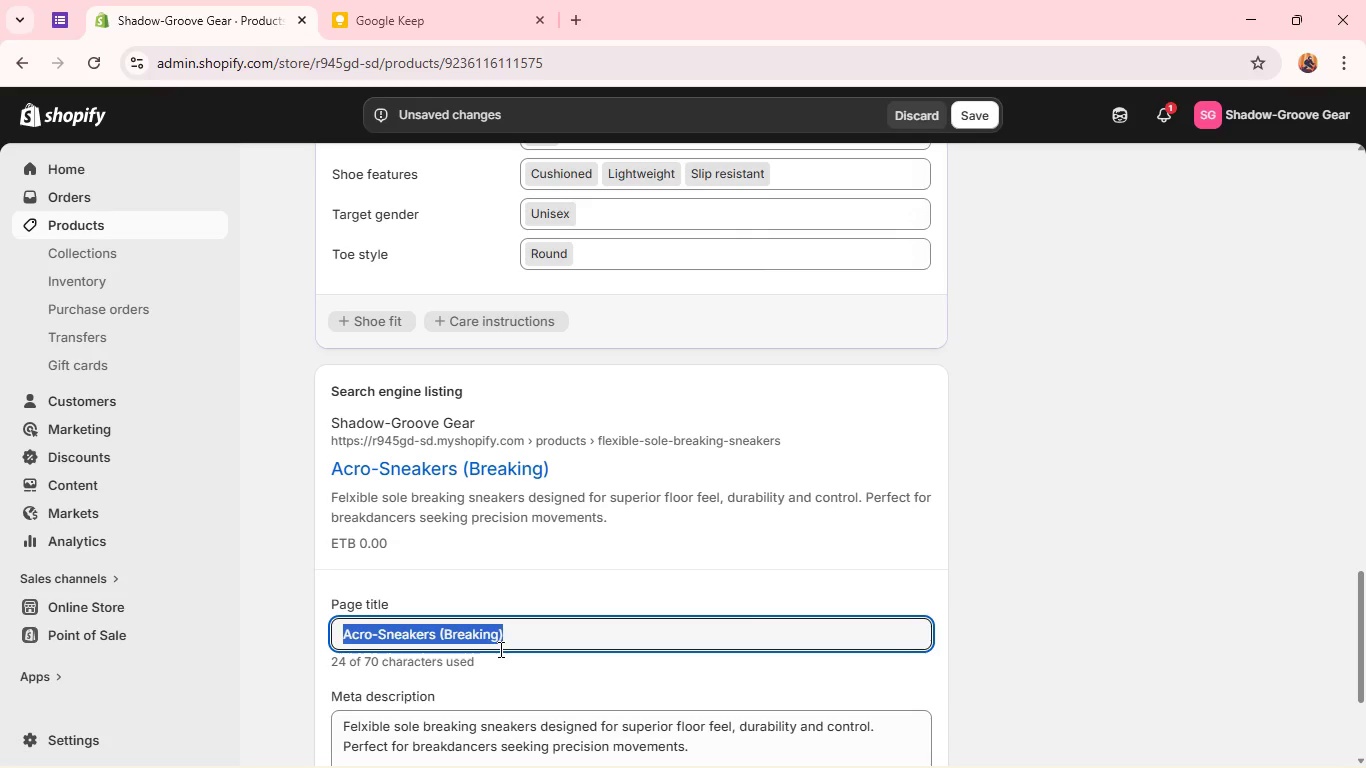 
type(Flexible Sole Breaking Sneakers-)
key(Backspace)
type( - Shadow Acro X)
 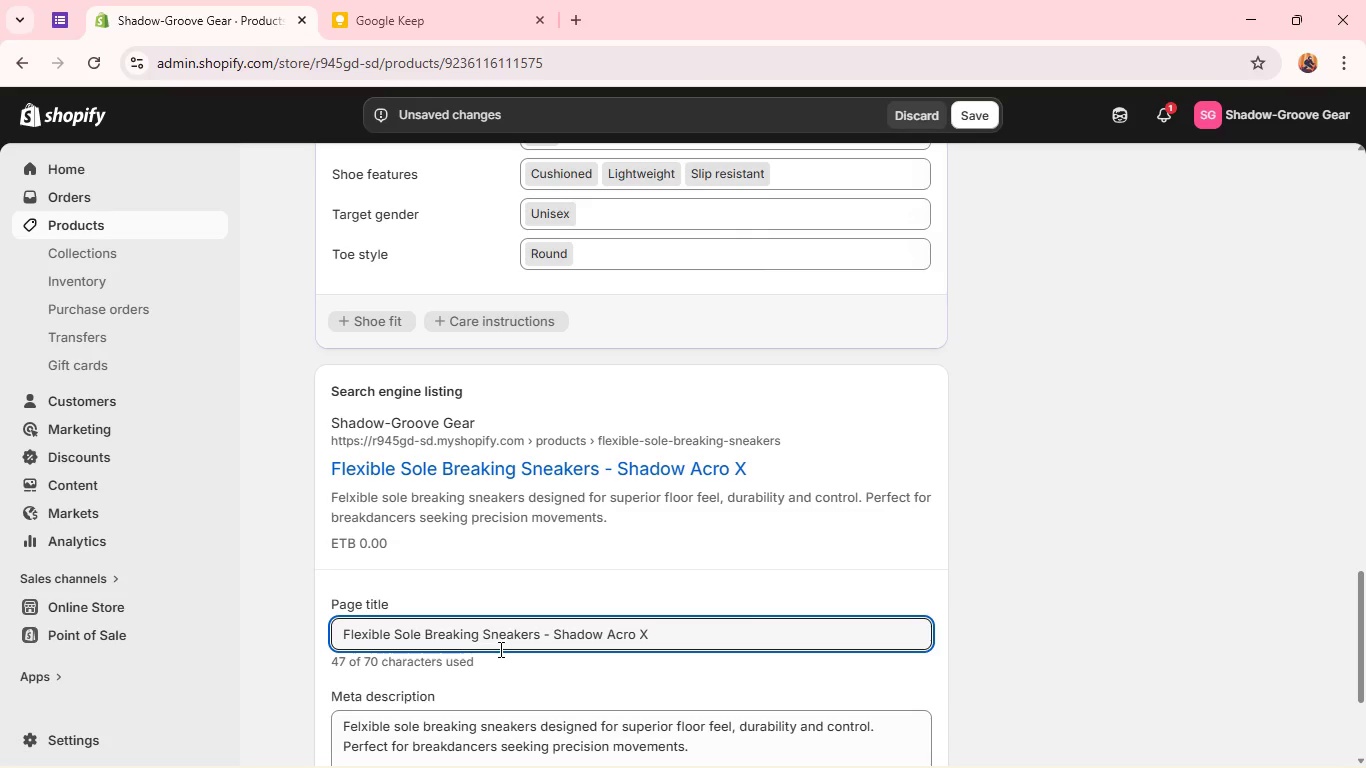 
left_click([977, 111])
 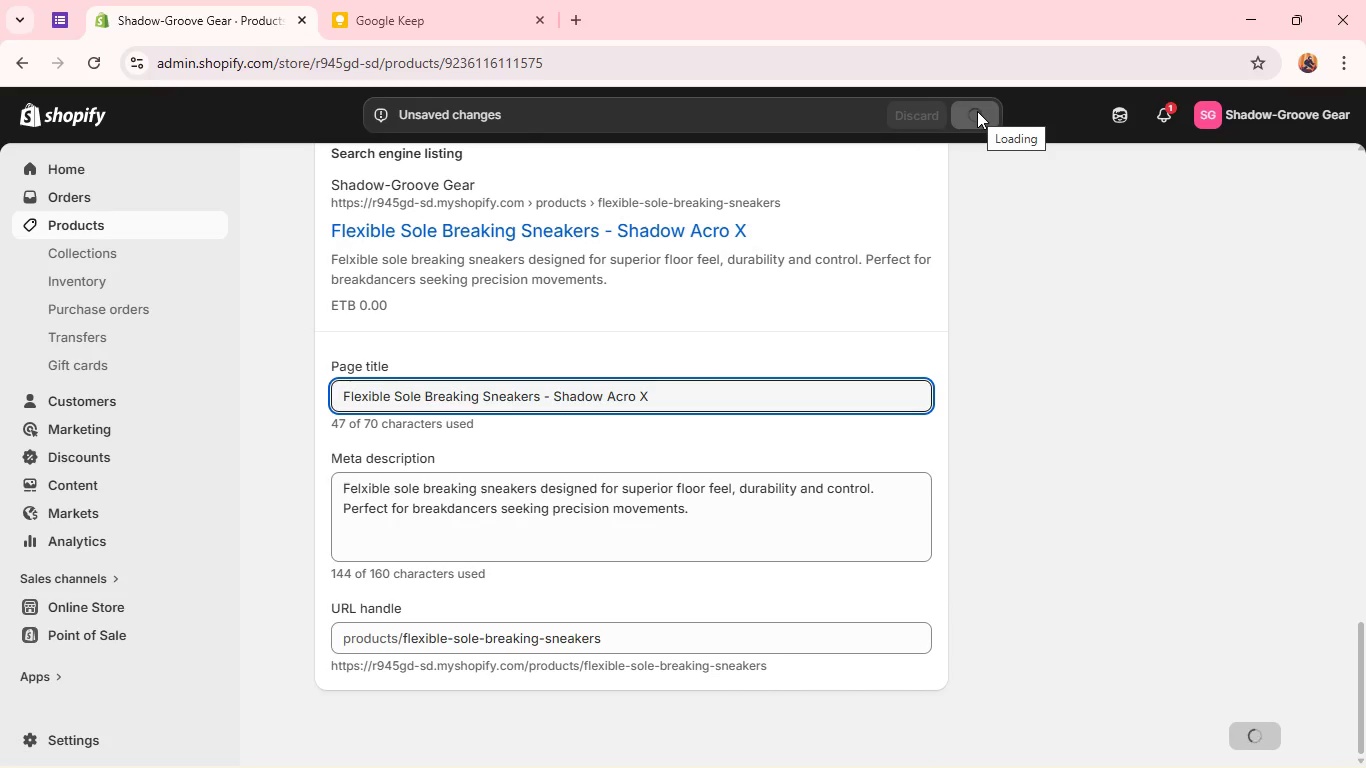 
wait(8.53)
 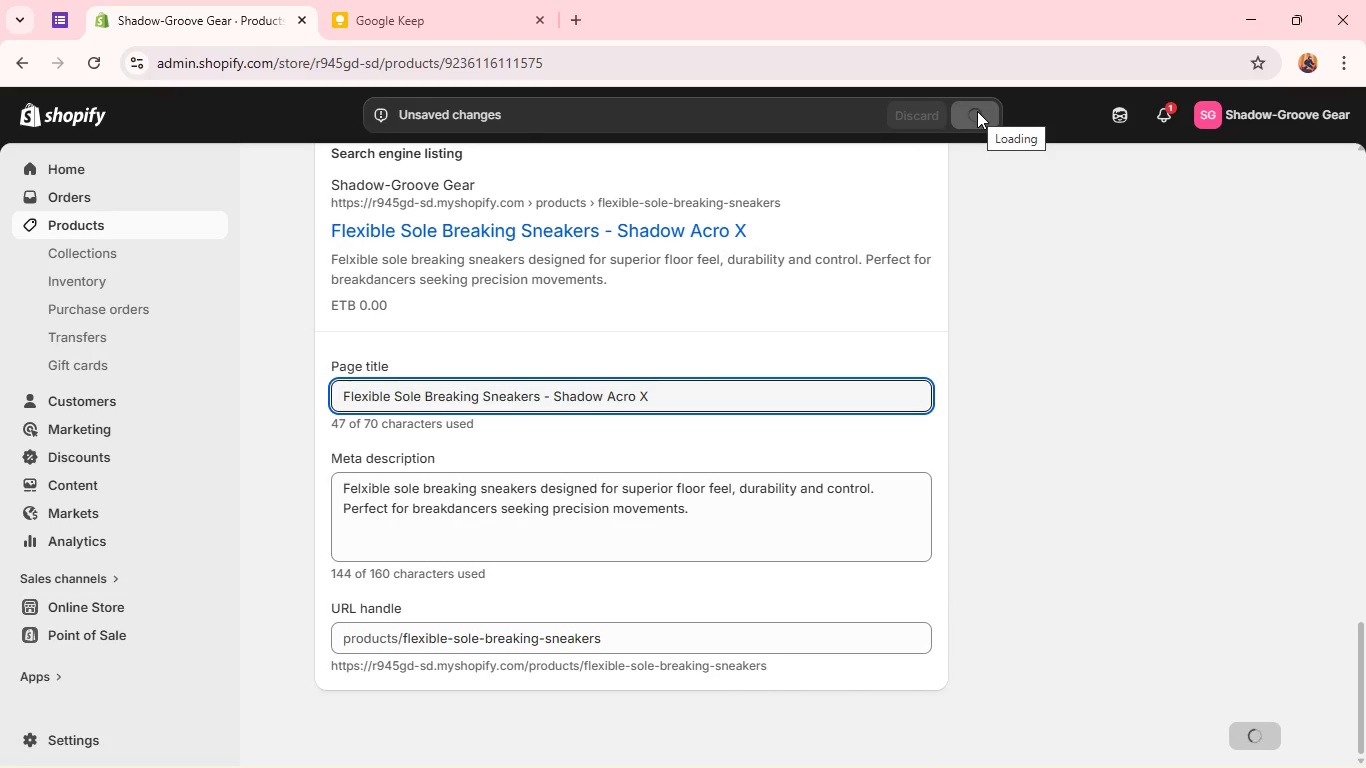 
left_click([103, 221])
 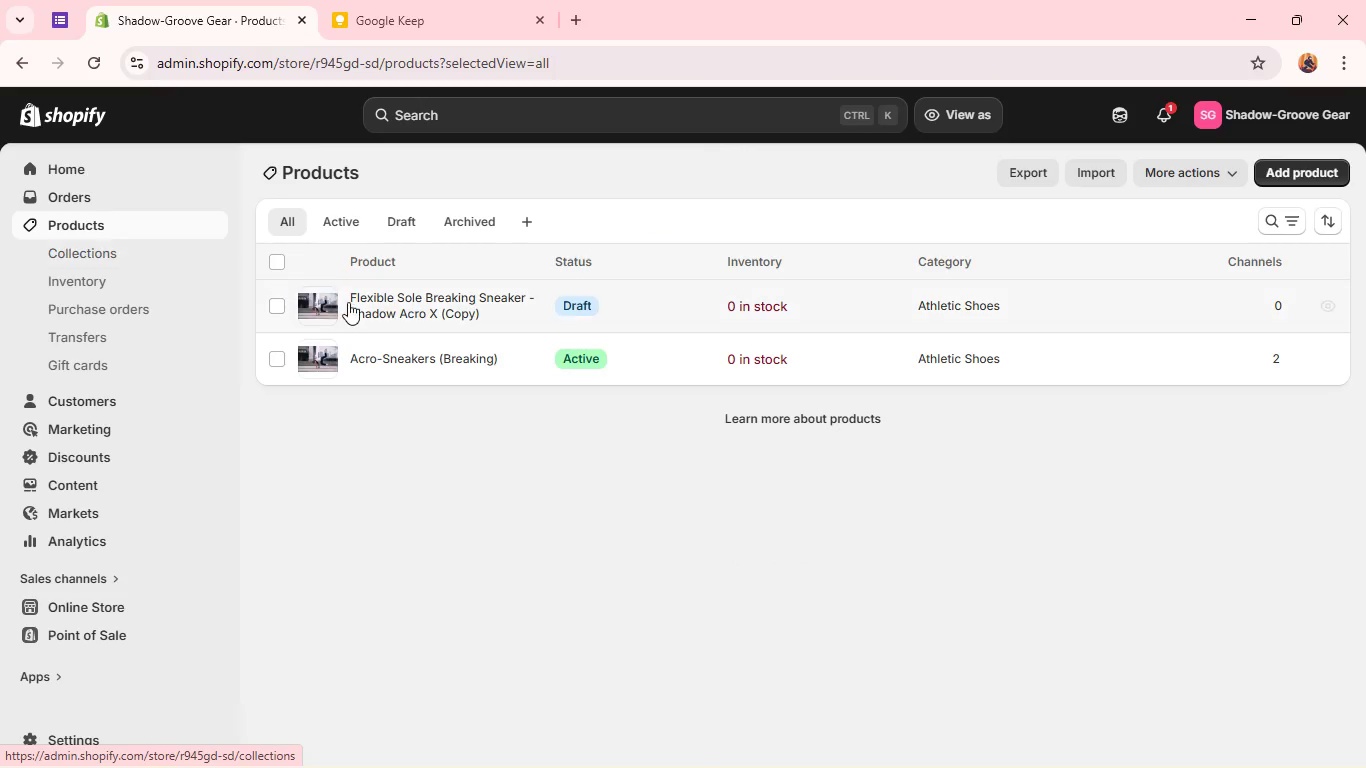 
double_click([325, 293])
 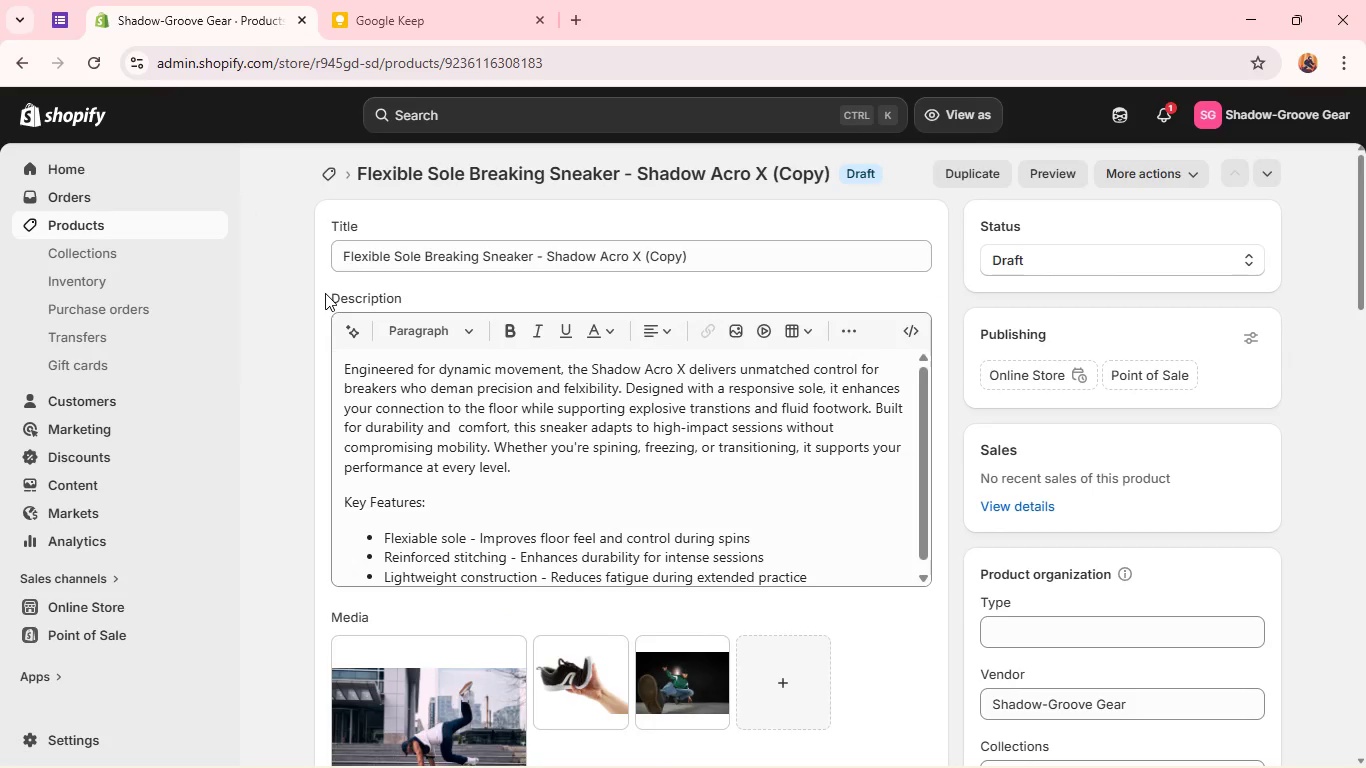 
wait(7.94)
 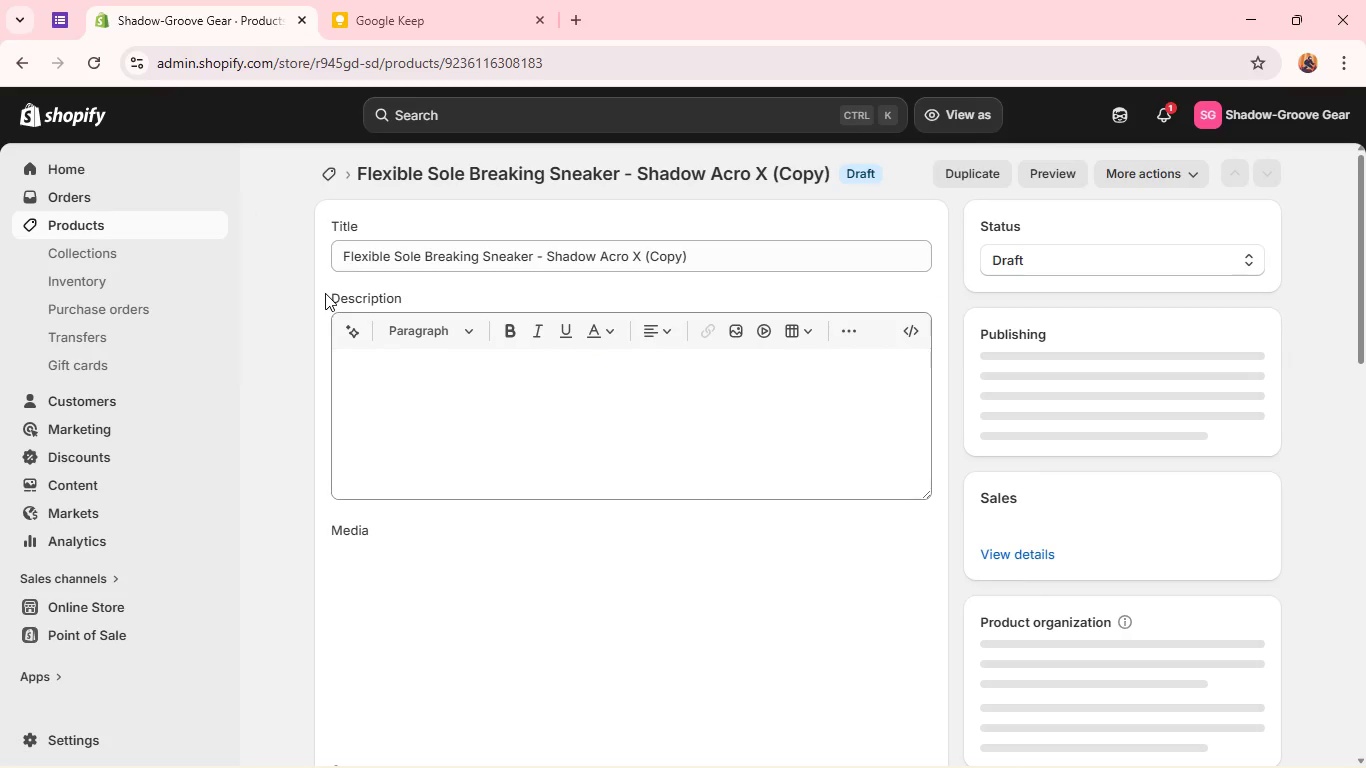 
double_click([533, 258])
 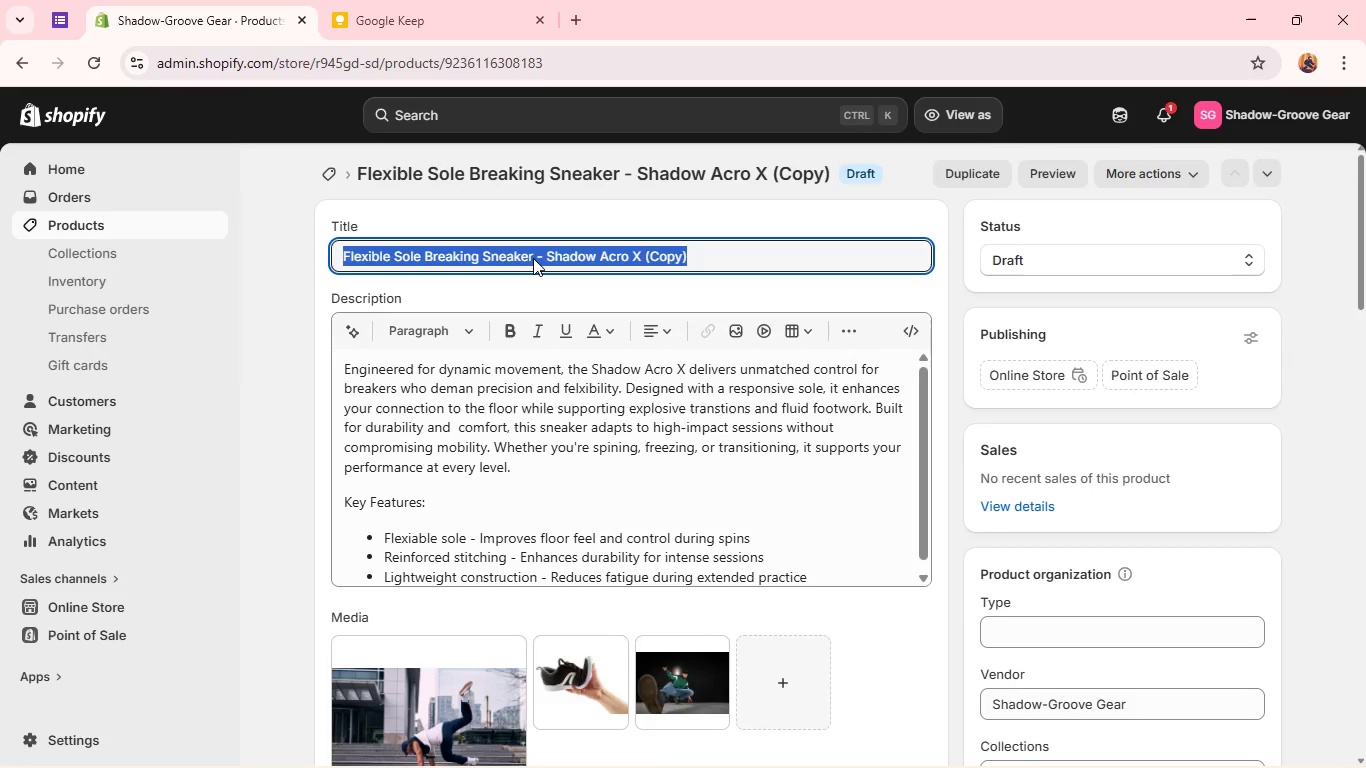 
triple_click([533, 258])
 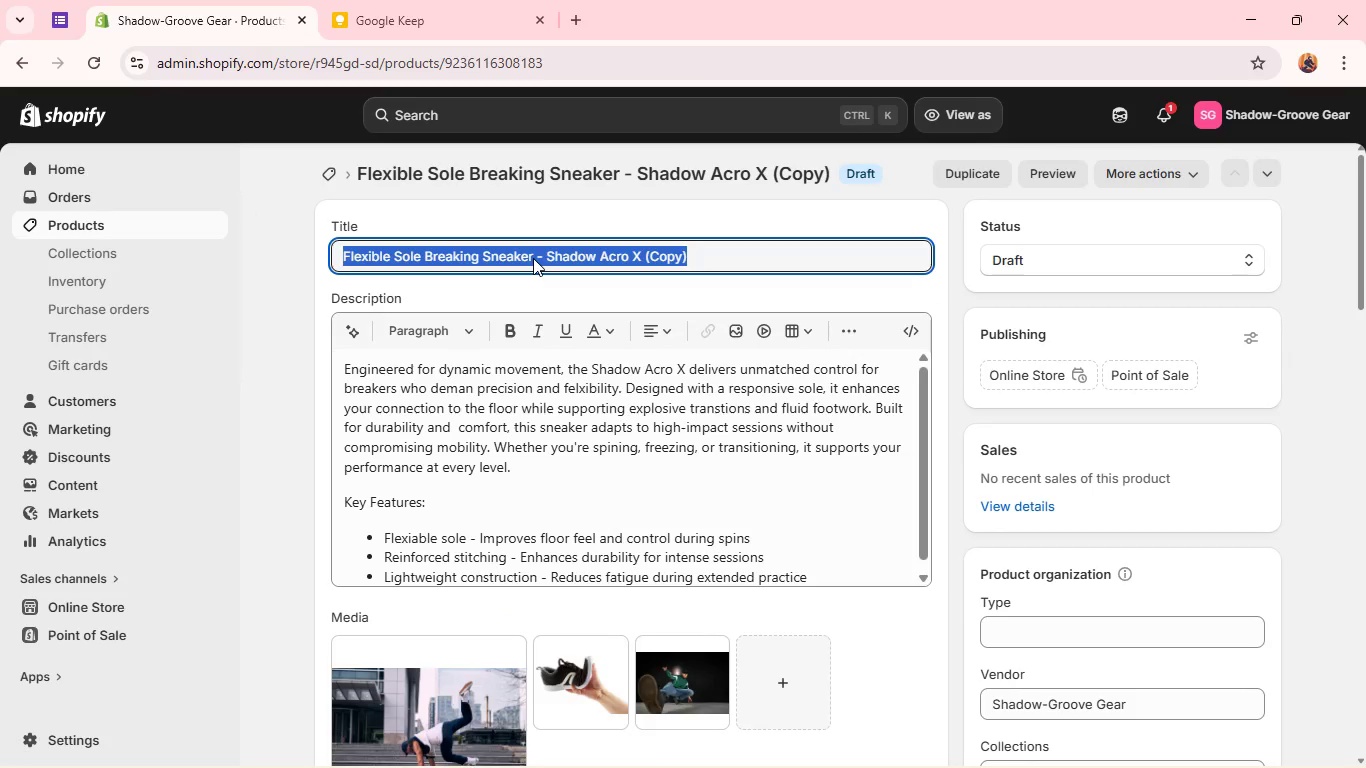 
key(Backspace)
 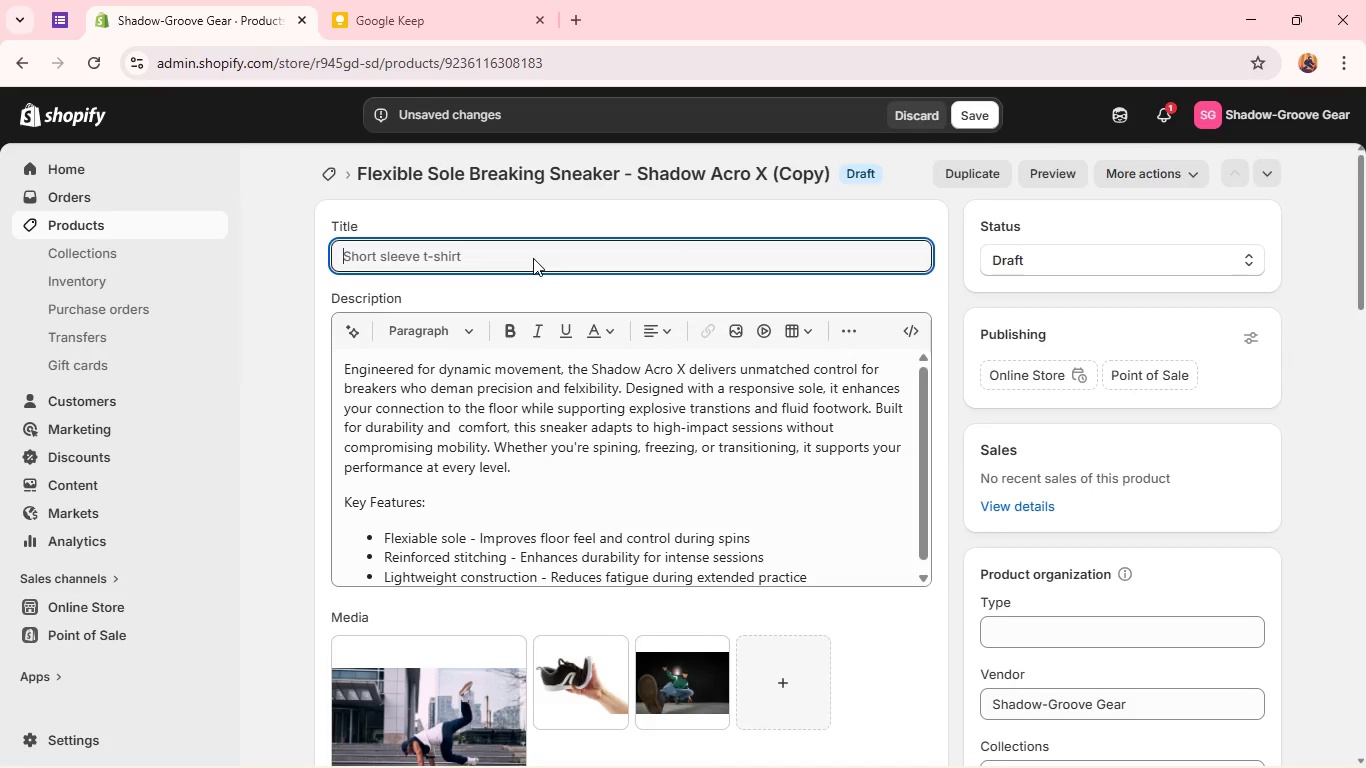 
type(Scro- Sneaker ( )
key(Backspace)
type(Lightweight))
 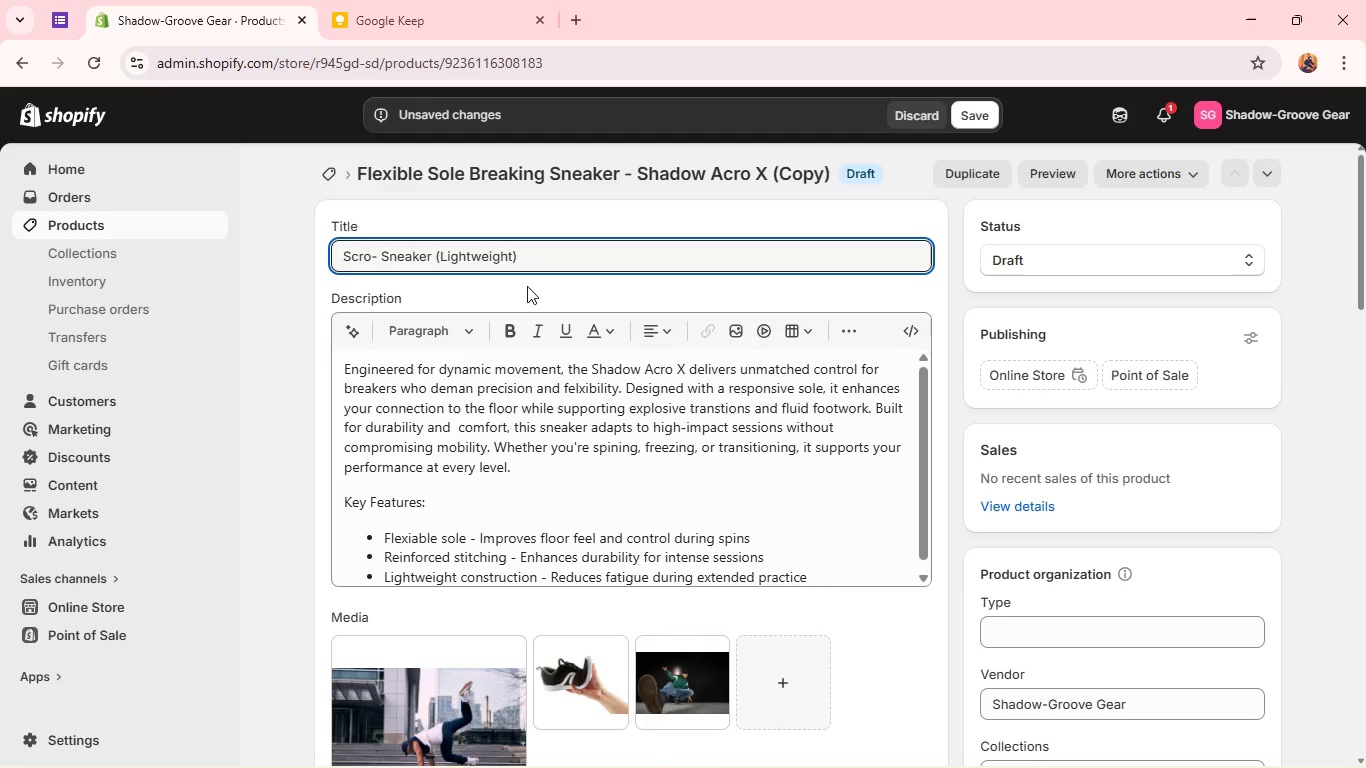 
double_click([471, 398])
 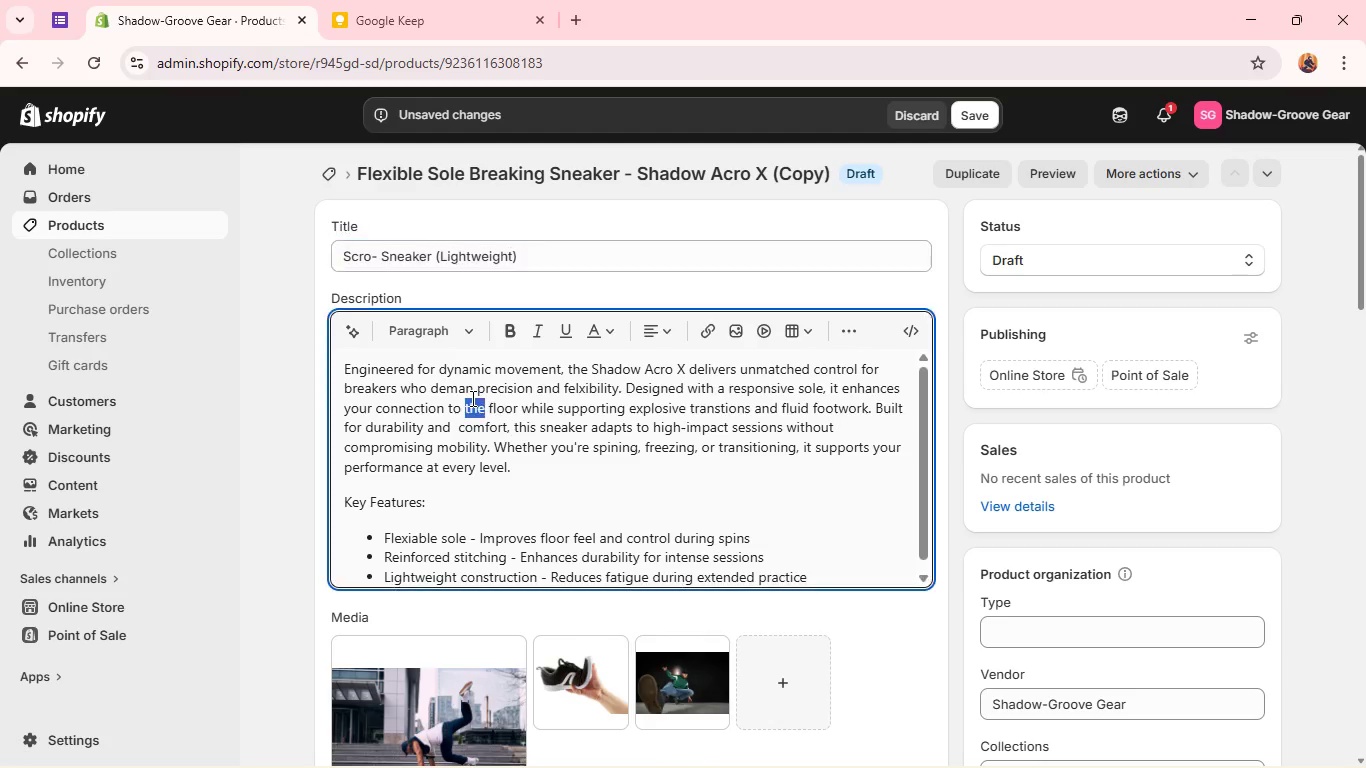 
key(Control+A)
 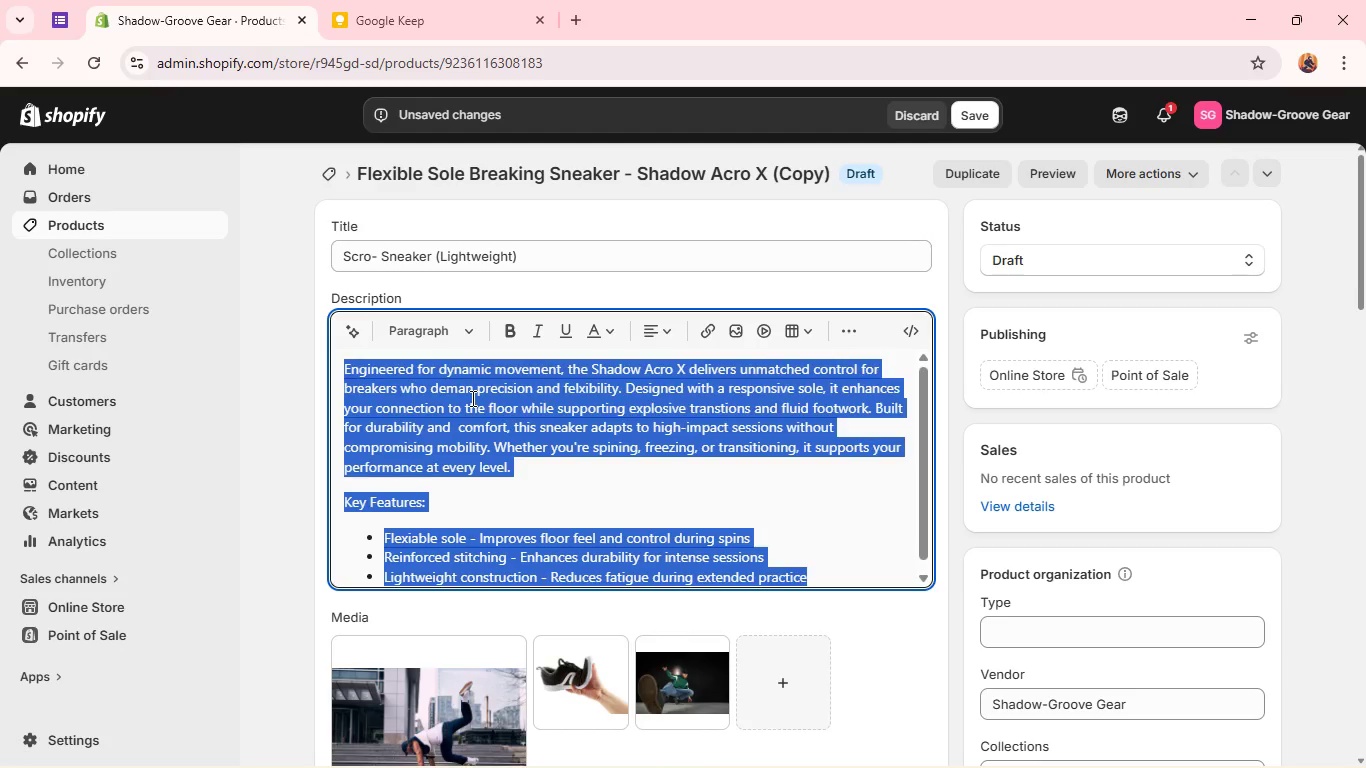 
key(Backspace)
 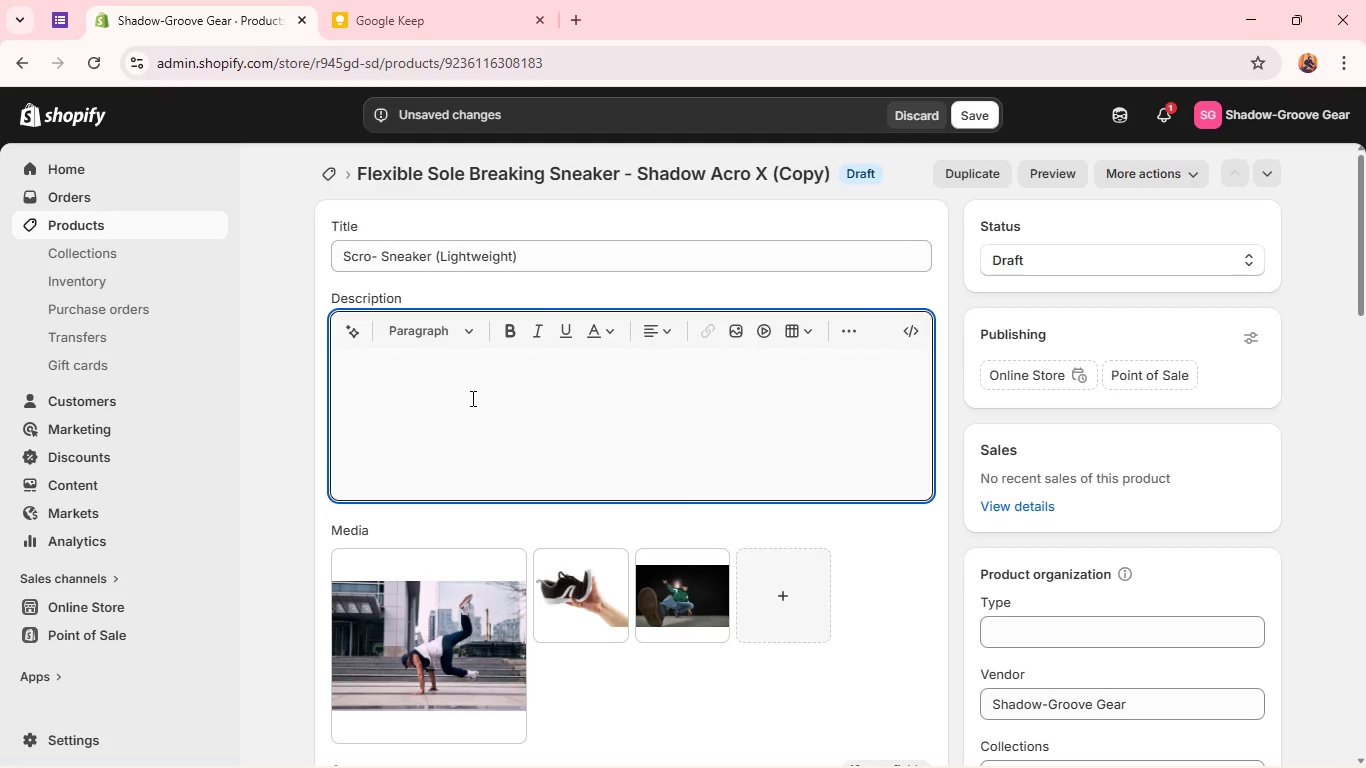 
wait(5.45)
 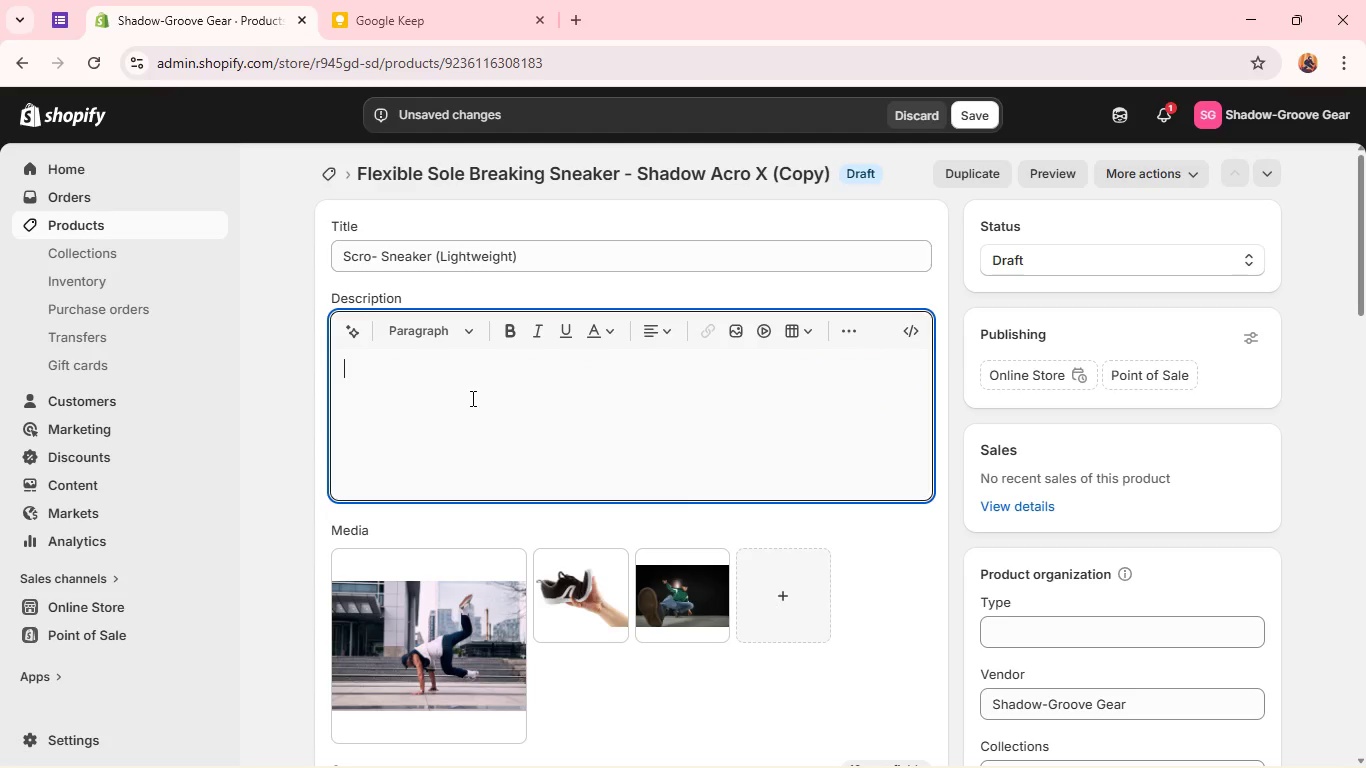 
type(S)
key(Backspace)
type(Designed for speed and agility, the Shadwo Acro Lite is carafted for dancers who prioritize lightweight performance without sacrficing)
 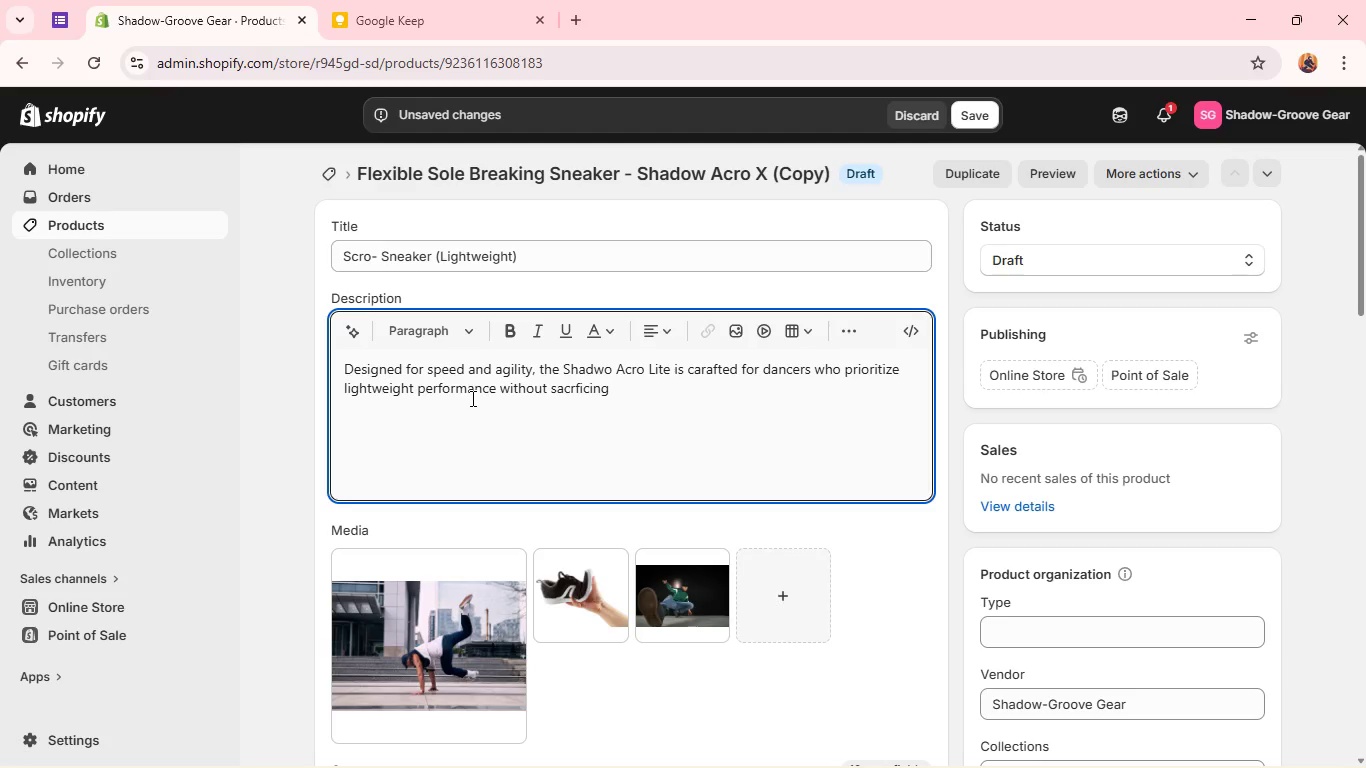 
wait(6.94)
 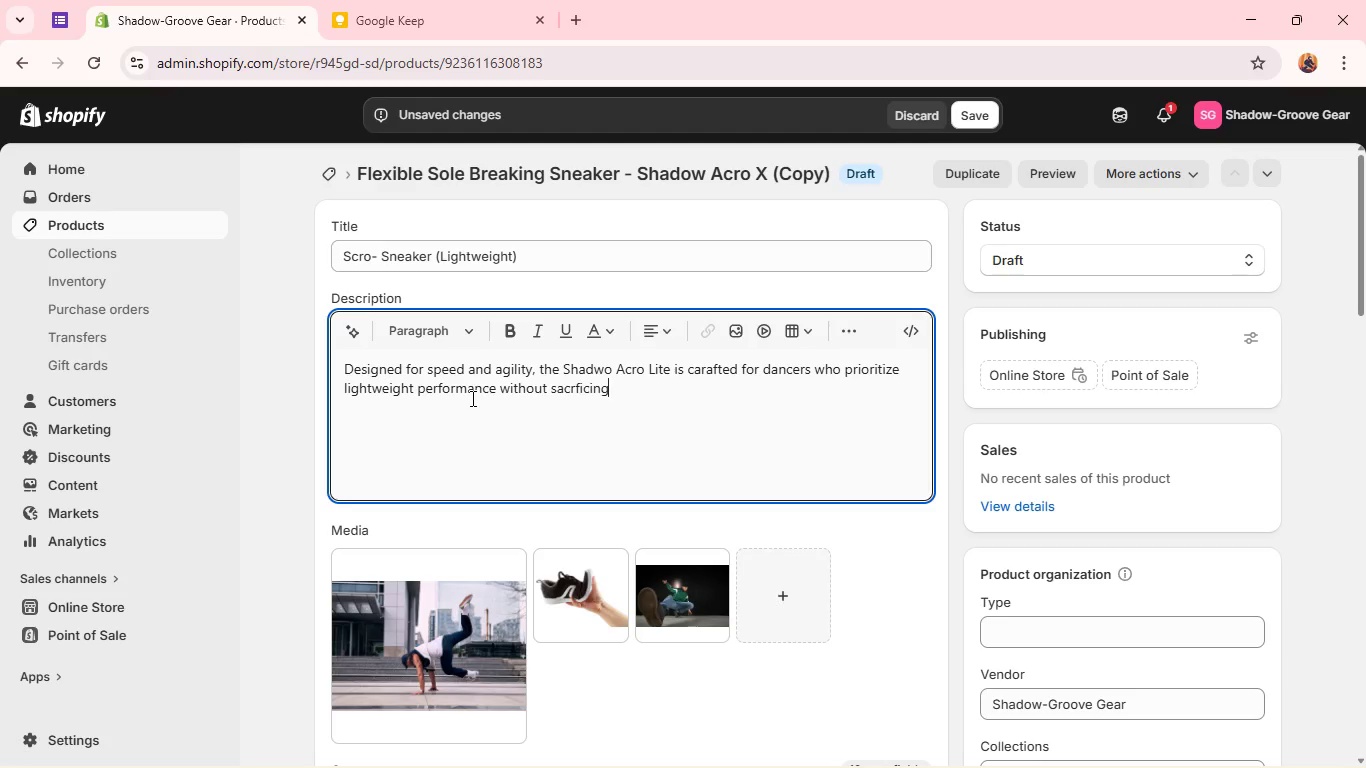 
left_click([574, 389])
 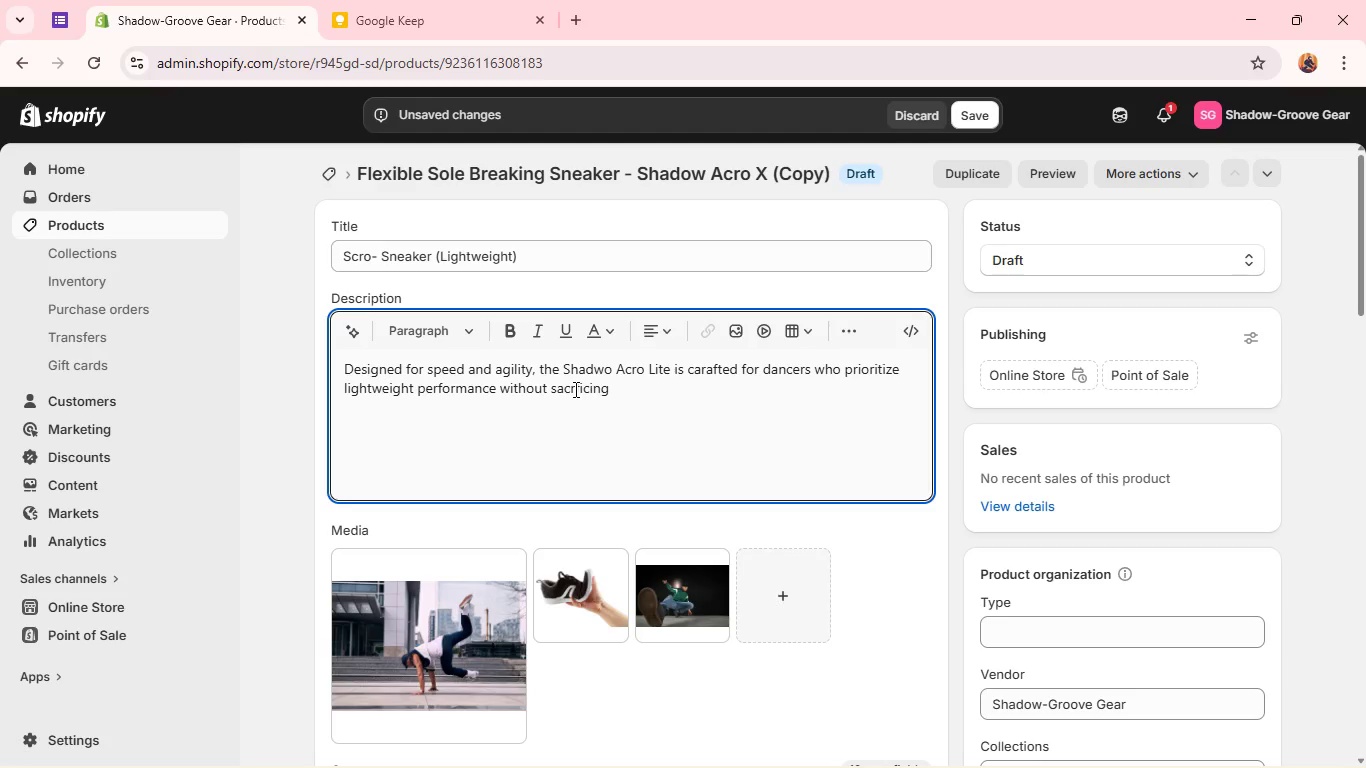 
key(I)
 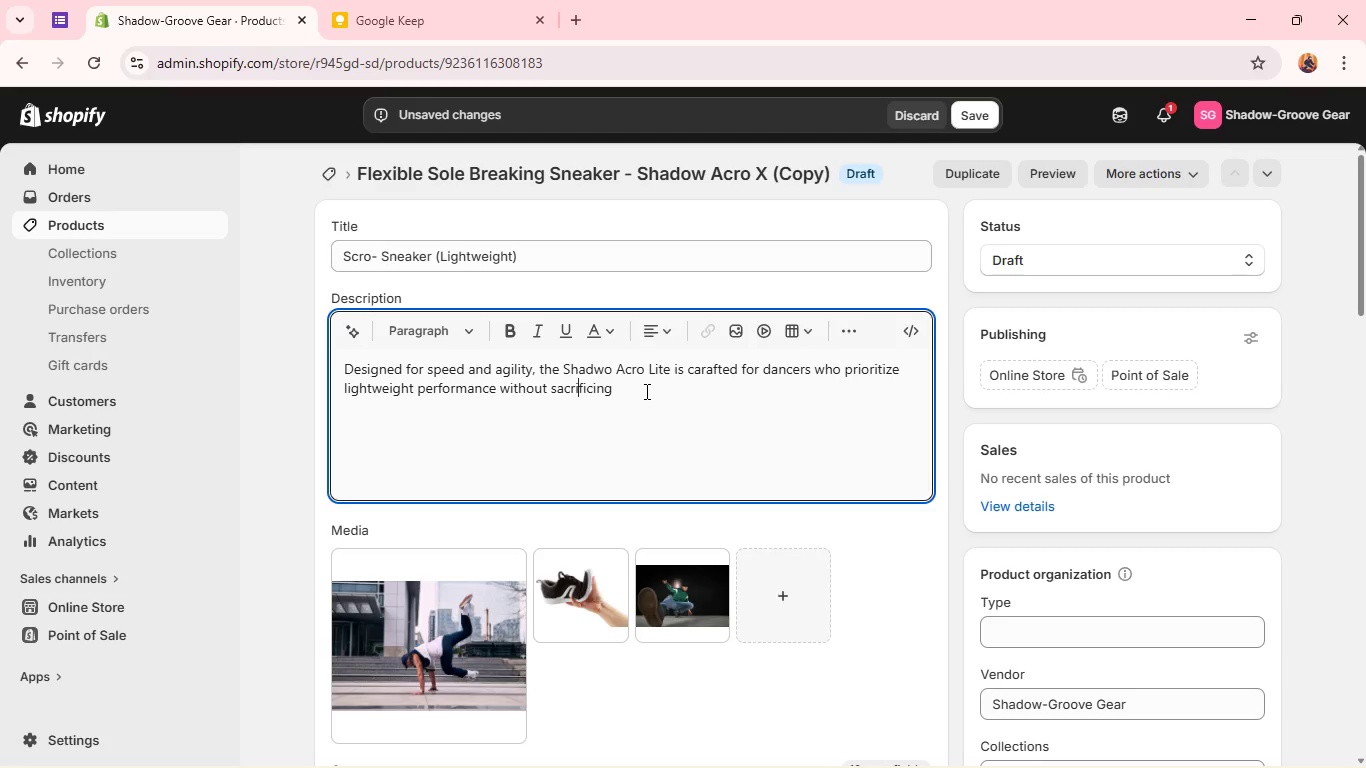 
left_click([645, 391])
 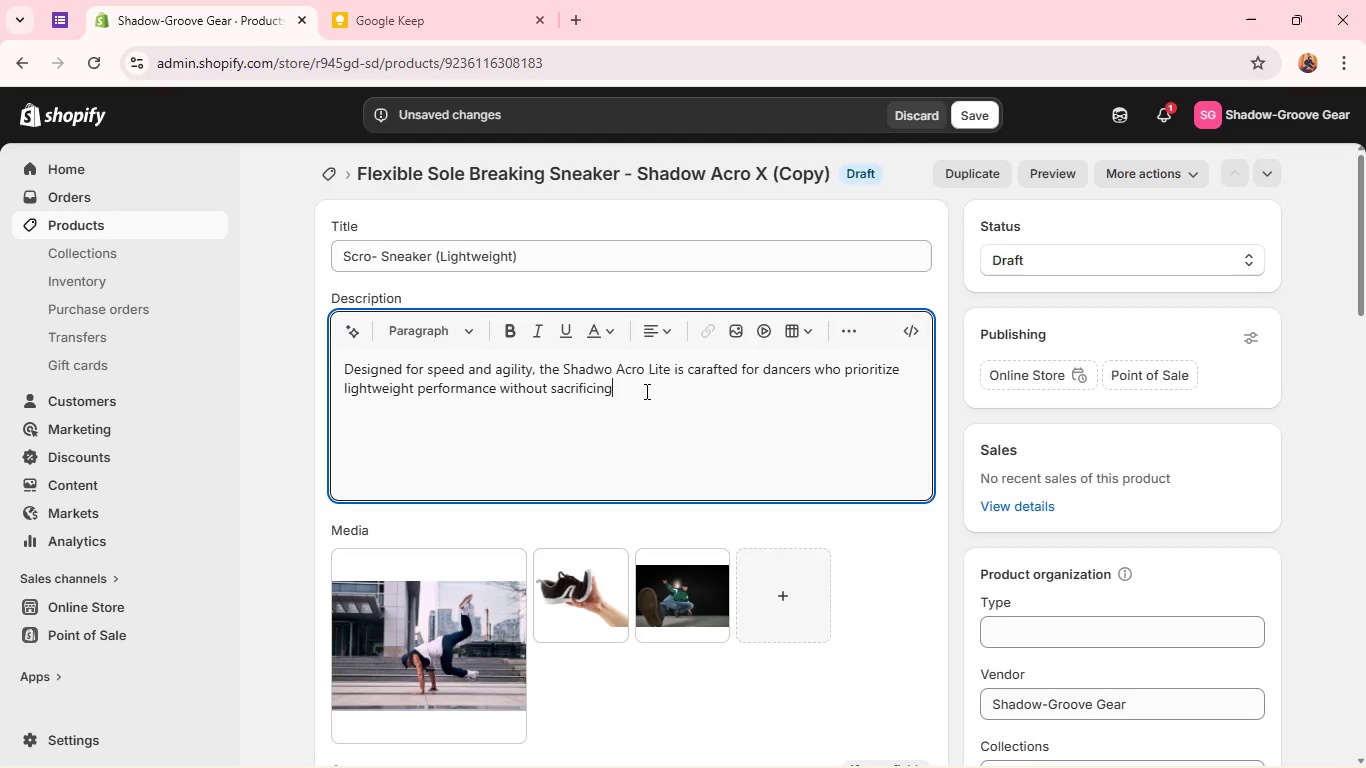 
type( support. Its sr)
key(Backspace)
type(treamlined design enhances mov)
 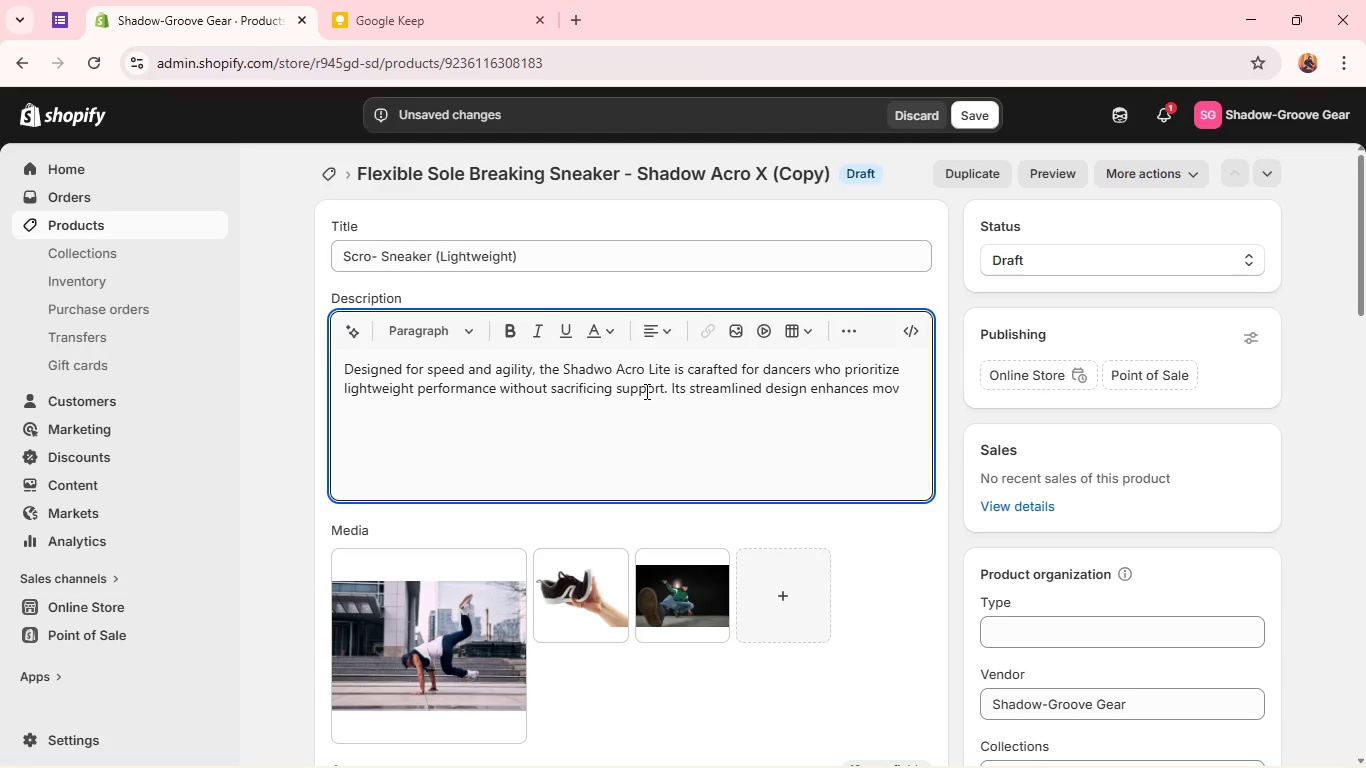 
type(ement flu)
 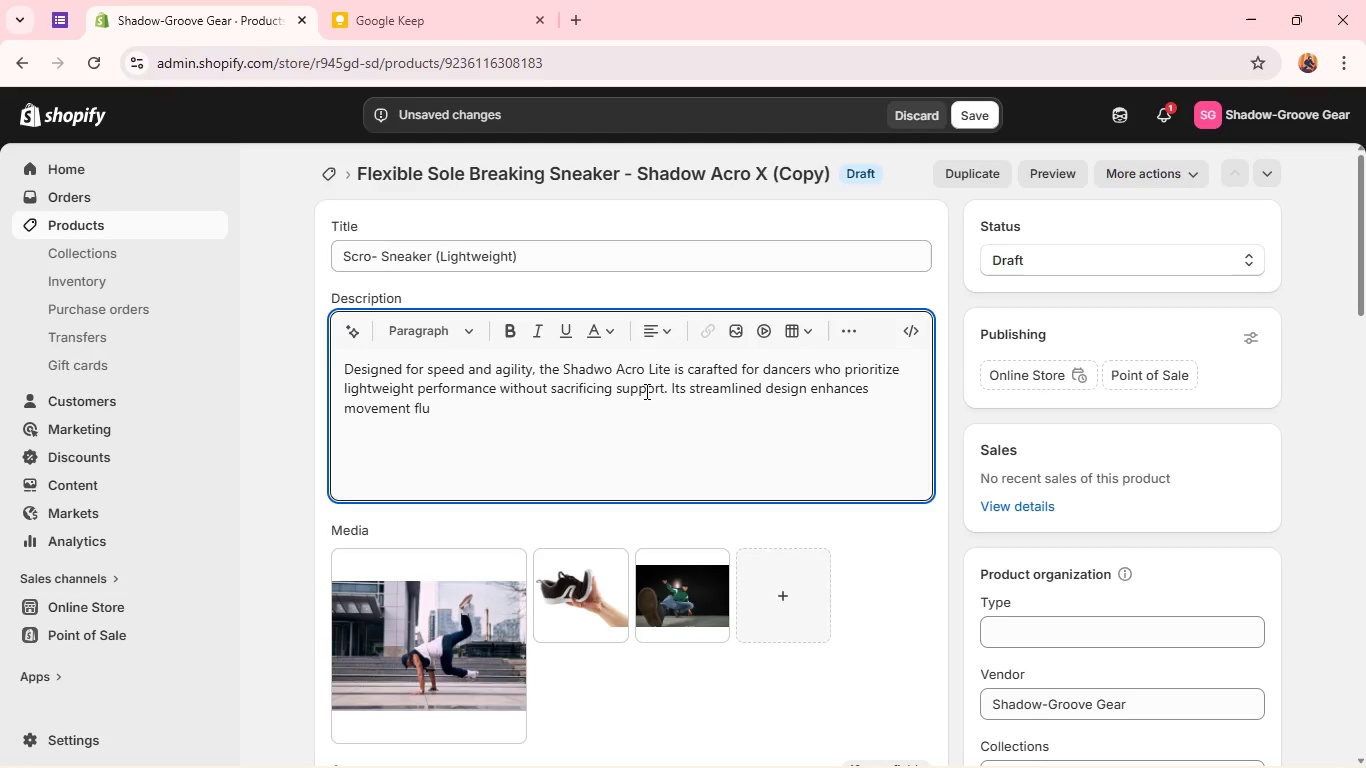 
type(idity while maintaing stability during complex routines. )
 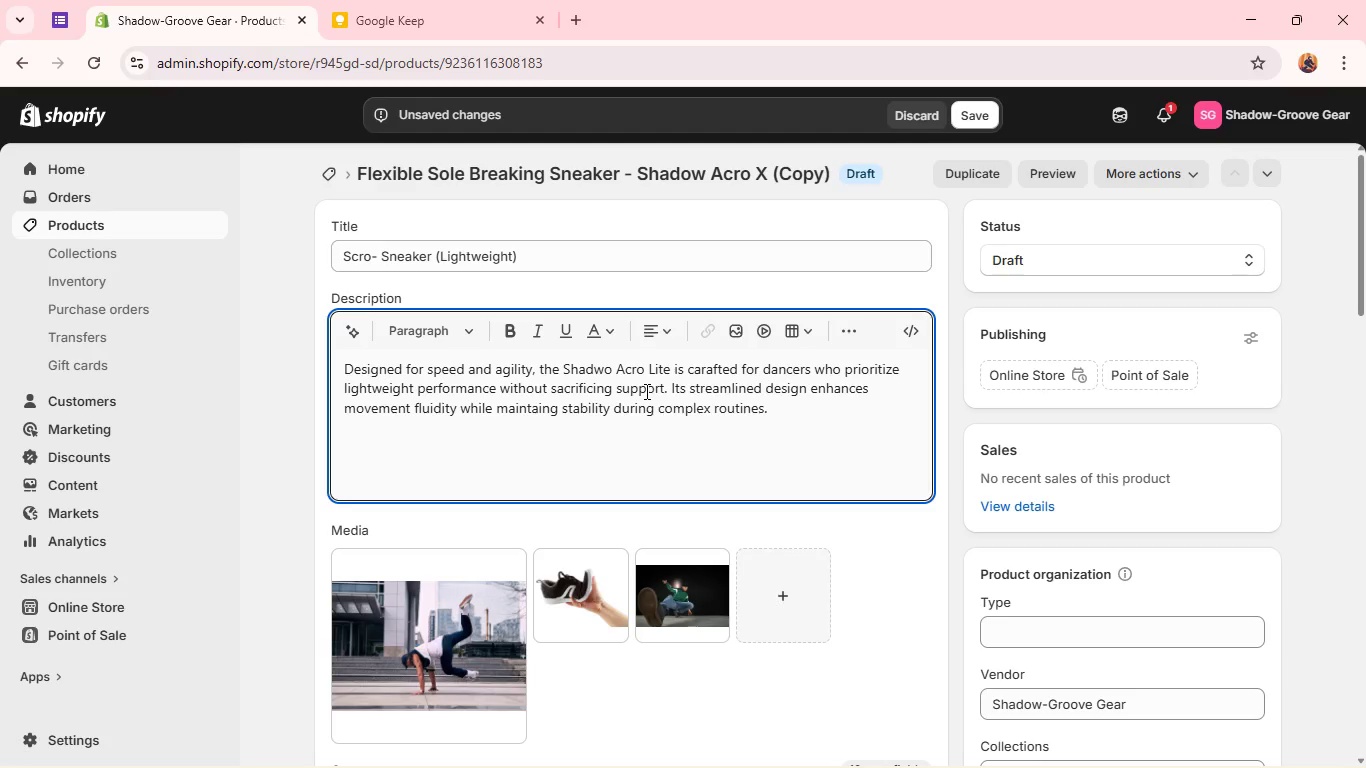 
key(Enter)
 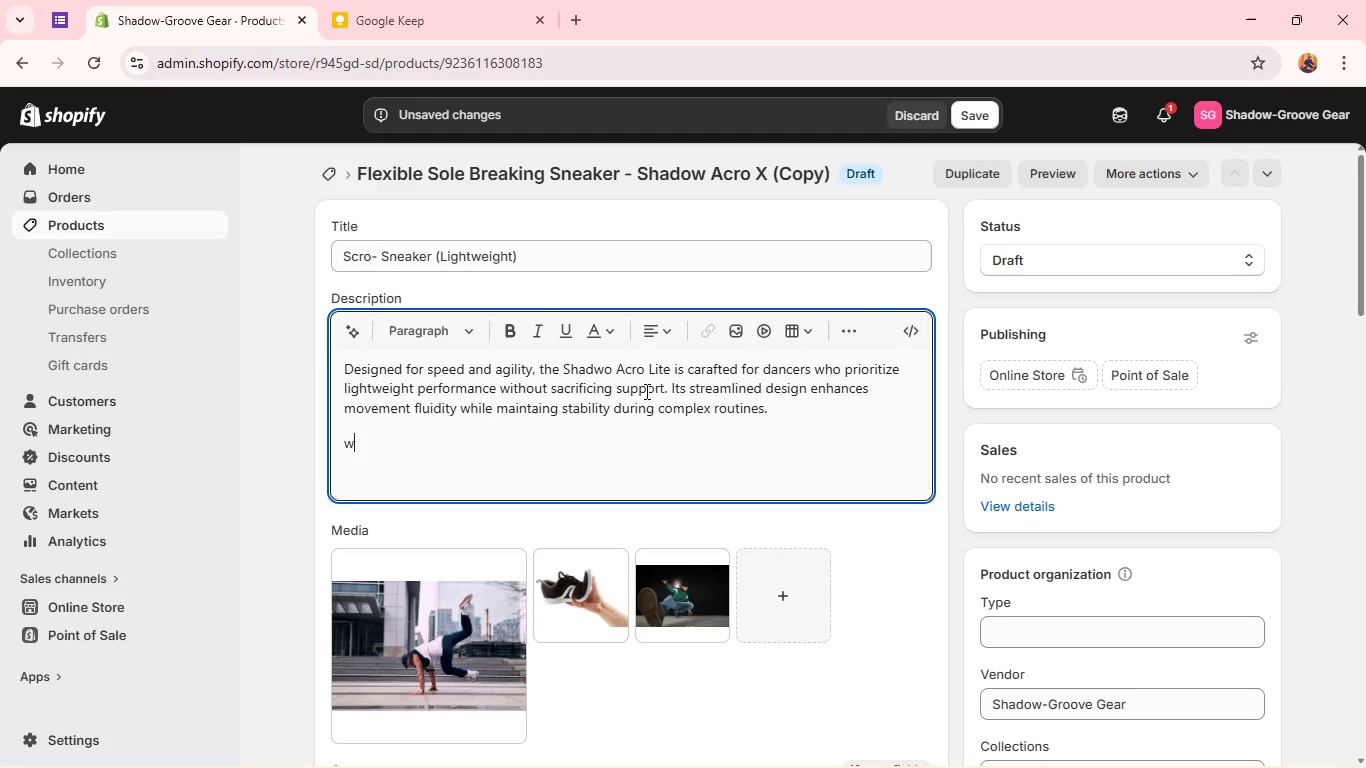 
type(w)
key(Backspace)
type(With enhanced floor sense)
key(Backspace)
type(itivity, this shoe allows for precise foot placement and seamless transitions foo pl)
 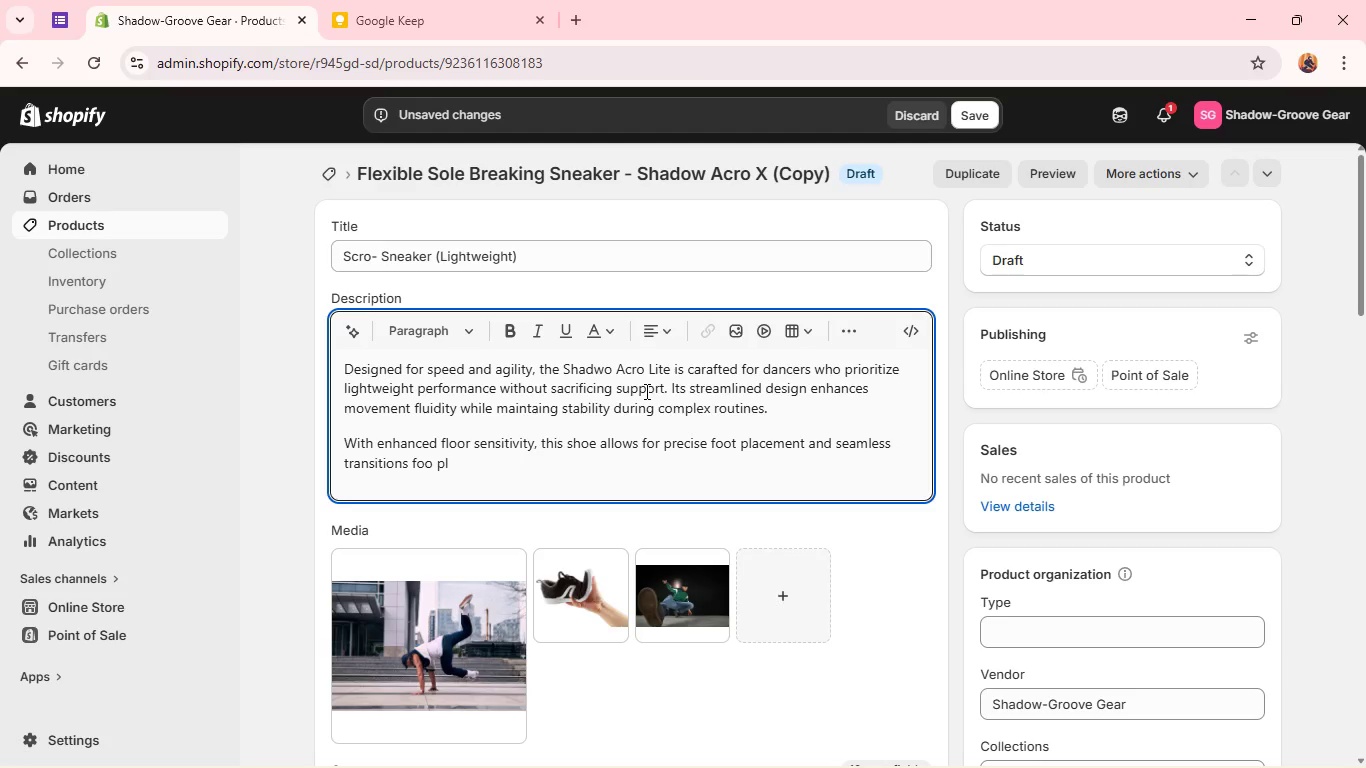 
key(Backspace)
key(Backspace)
key(Backspace)
key(Backspace)
key(Backspace)
key(Backspace)
type(between )
 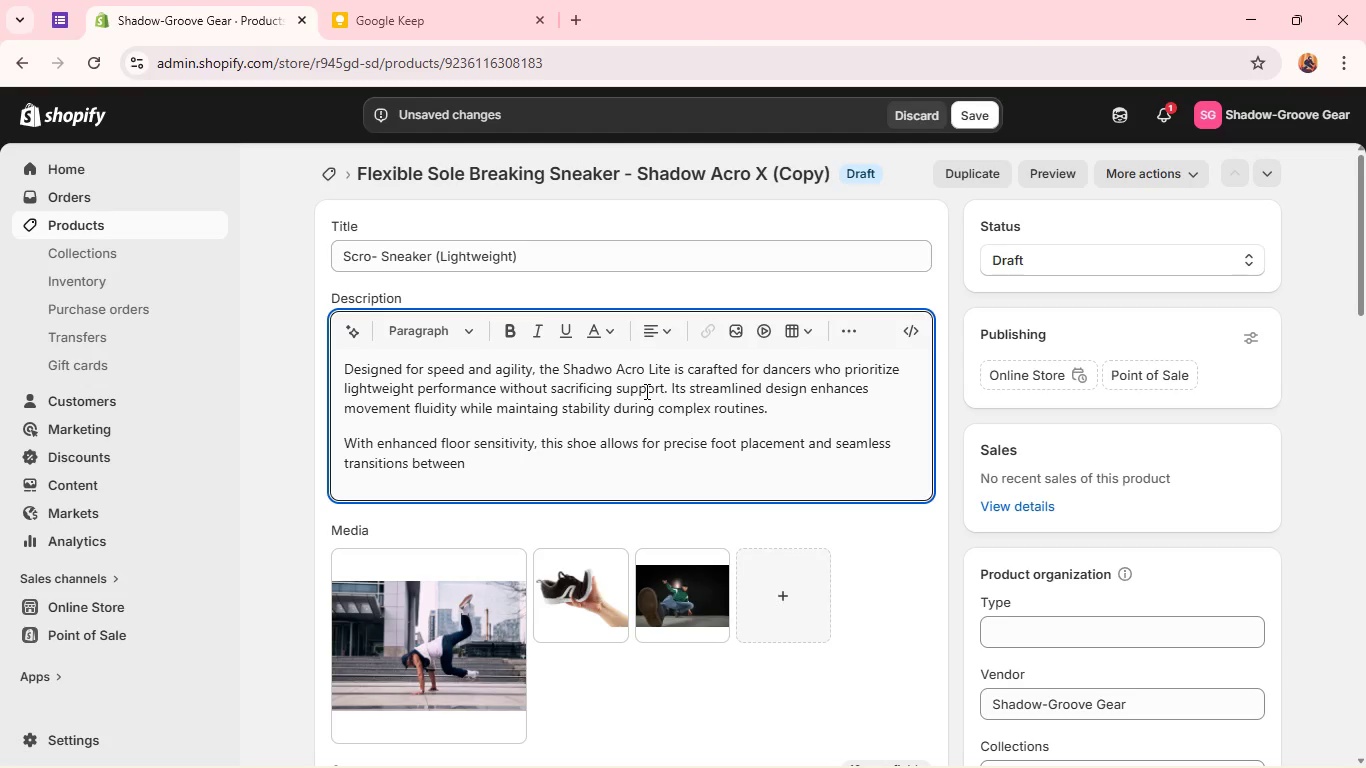 
wait(8.55)
 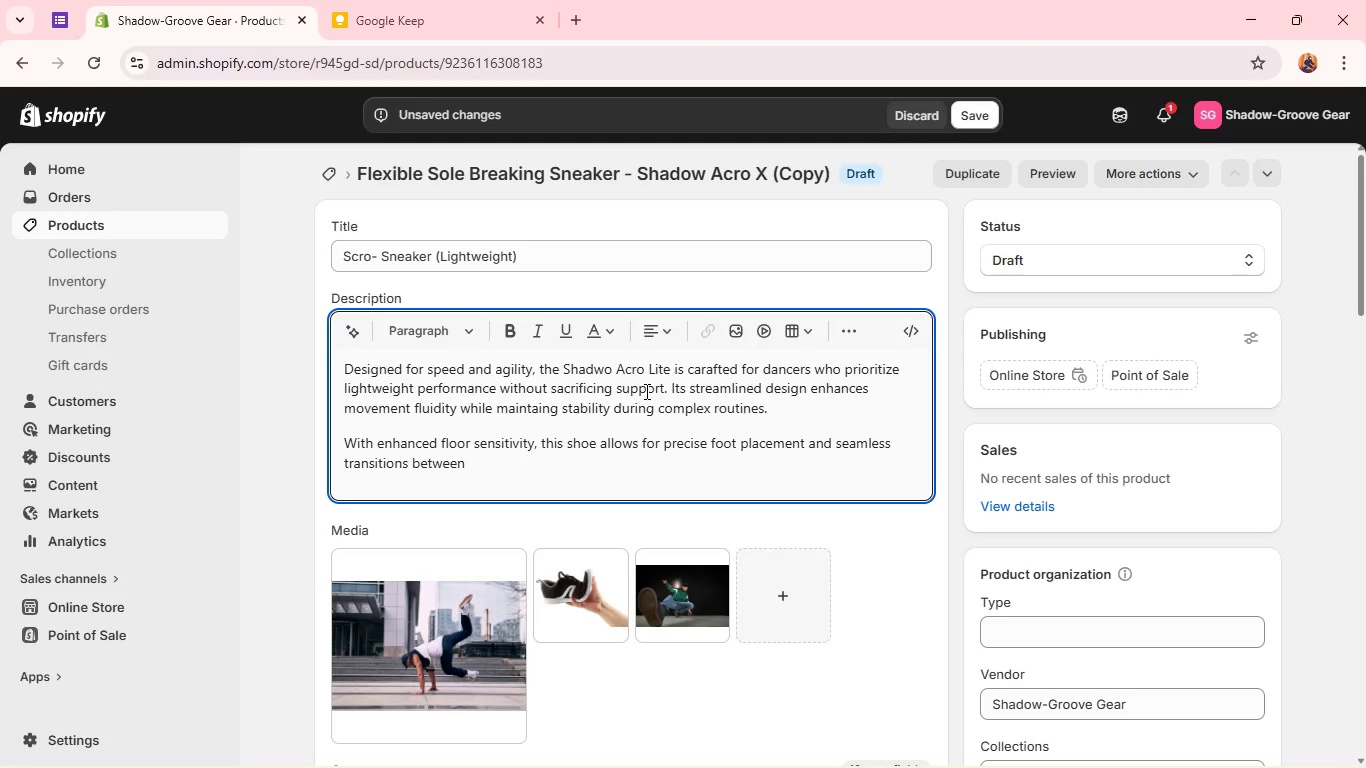 
type( moves)
 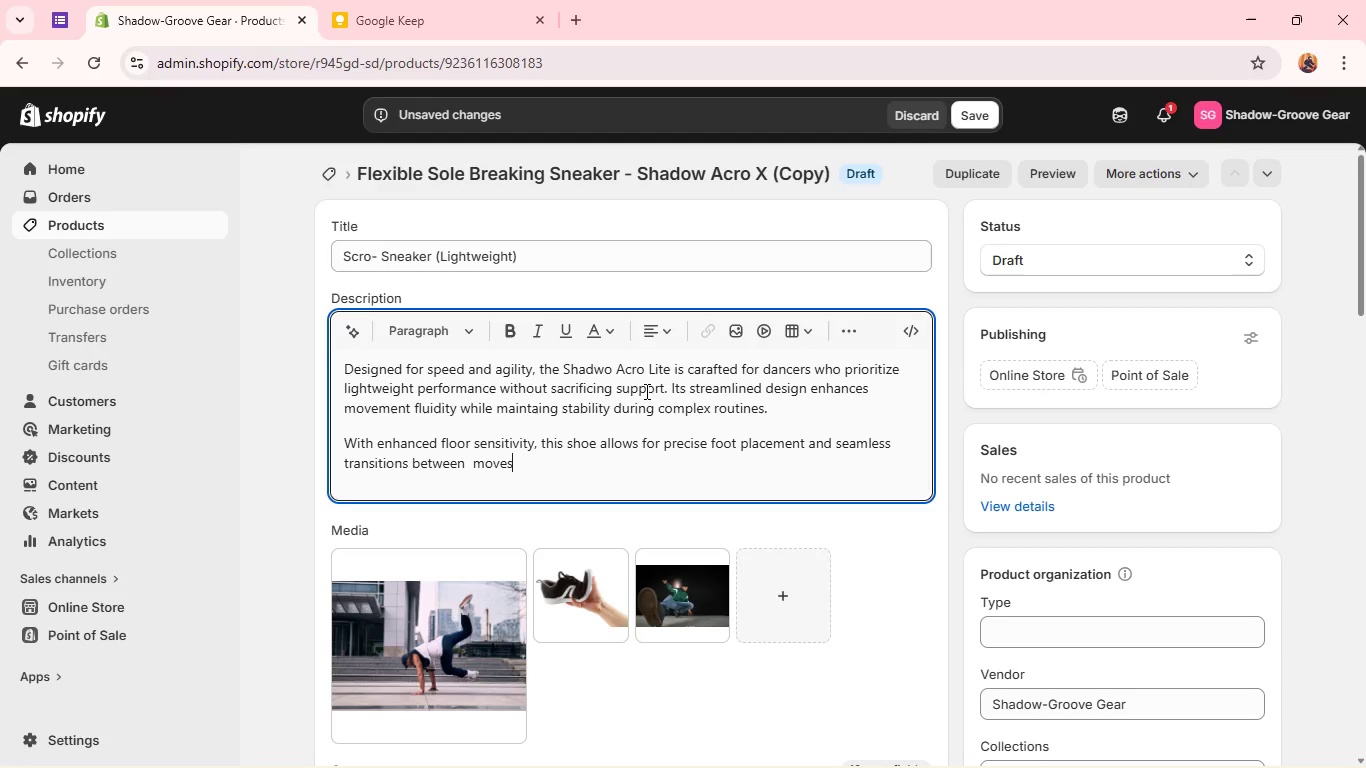 
type(. Build)
 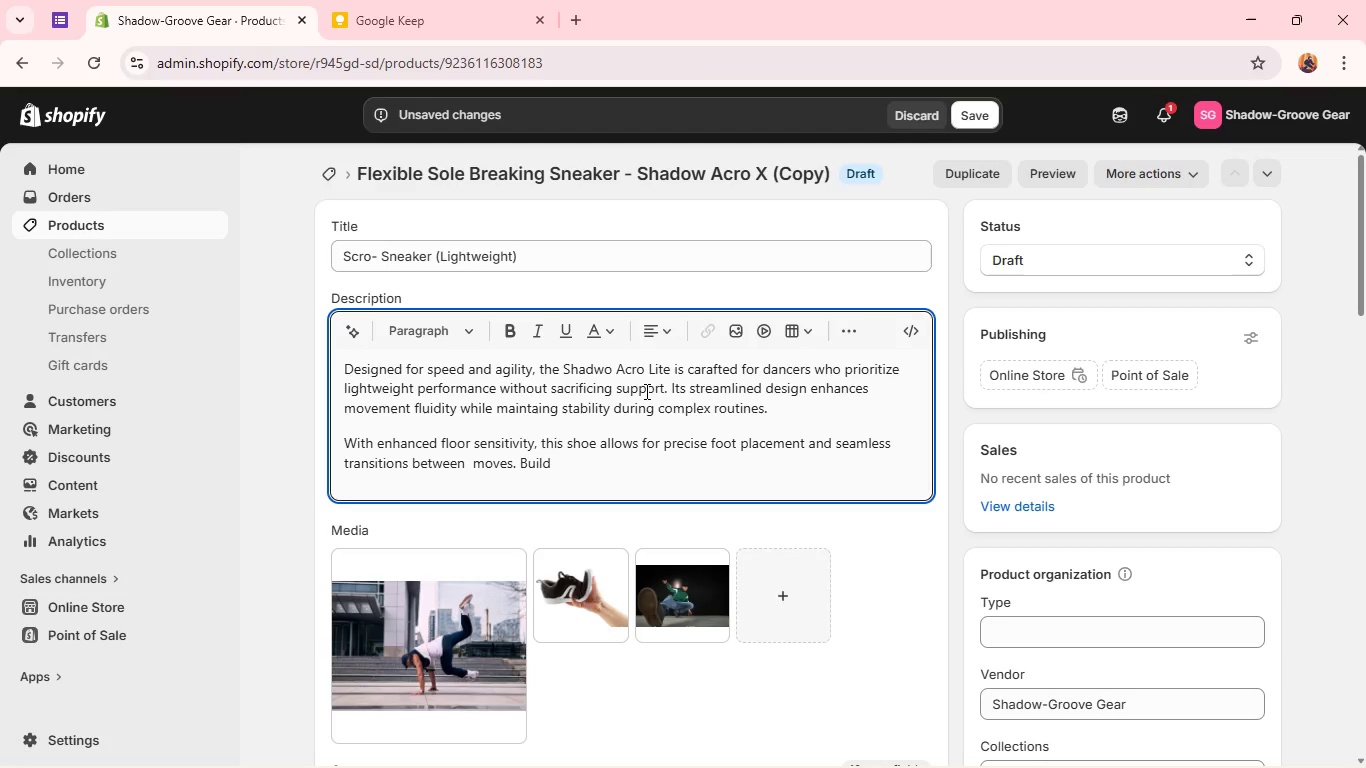 
wait(6.48)
 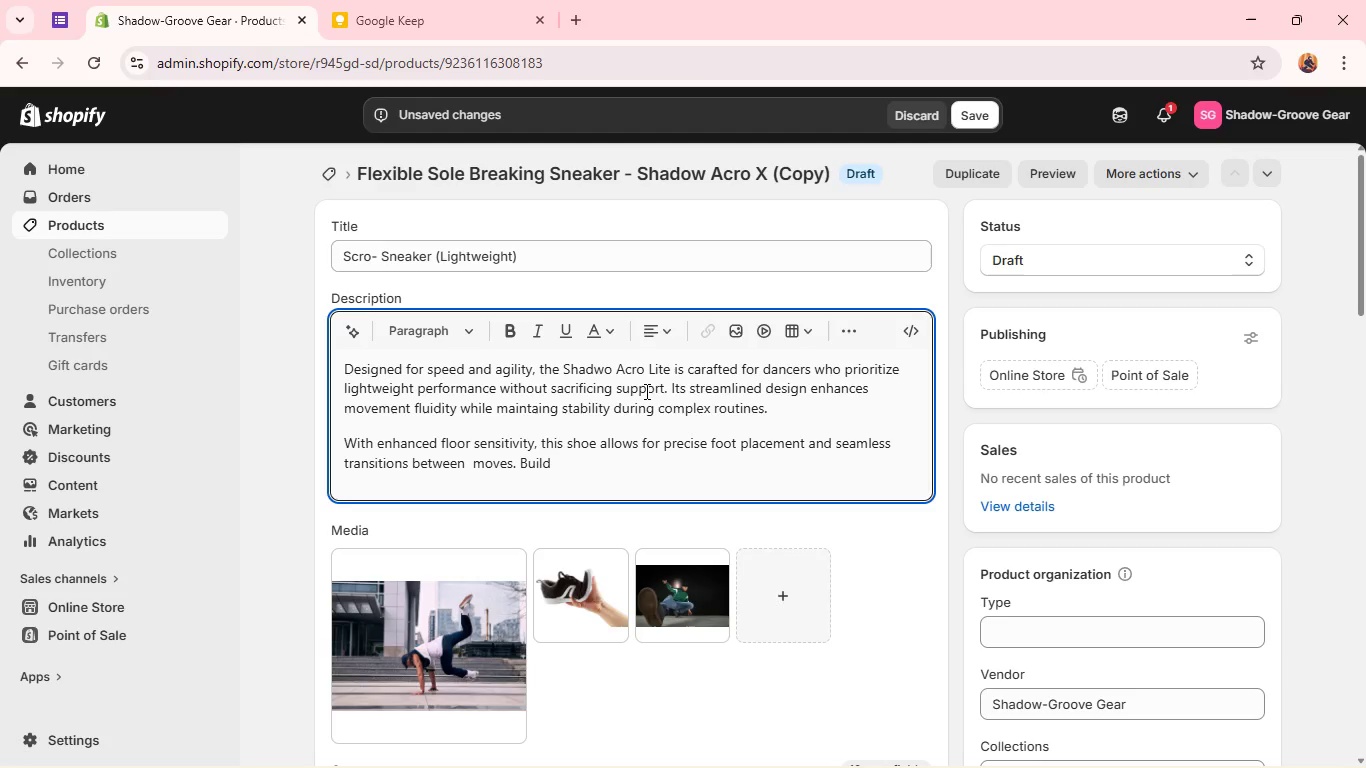 
key(Backspace)
type( )
key(Backspace)
type(t to withstand repetitiv motio)
key(Backspace)
key(Backspace)
key(Backspace)
key(Backspace)
key(Backspace)
key(Backspace)
key(Backspace)
 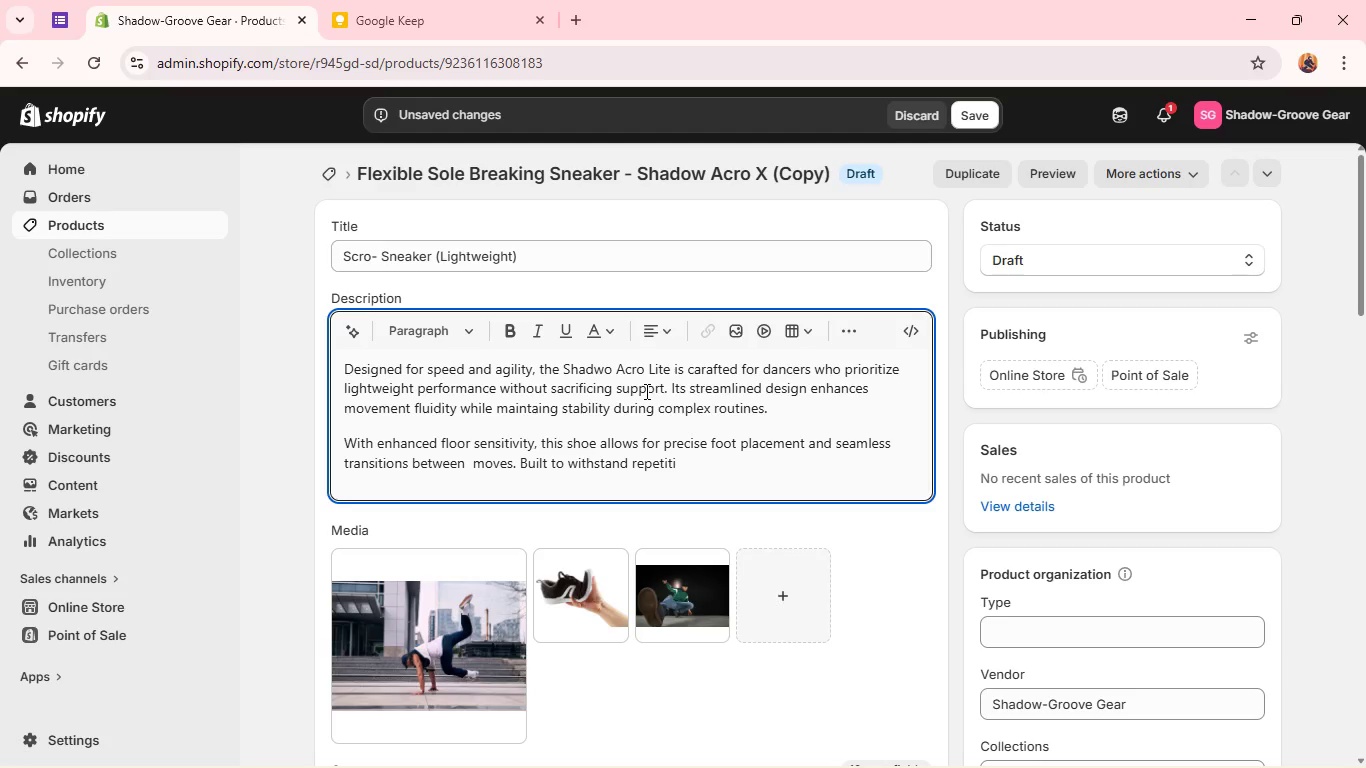 
type(ve motion, it ensures long-lasting performance for dedicated dancers.)
 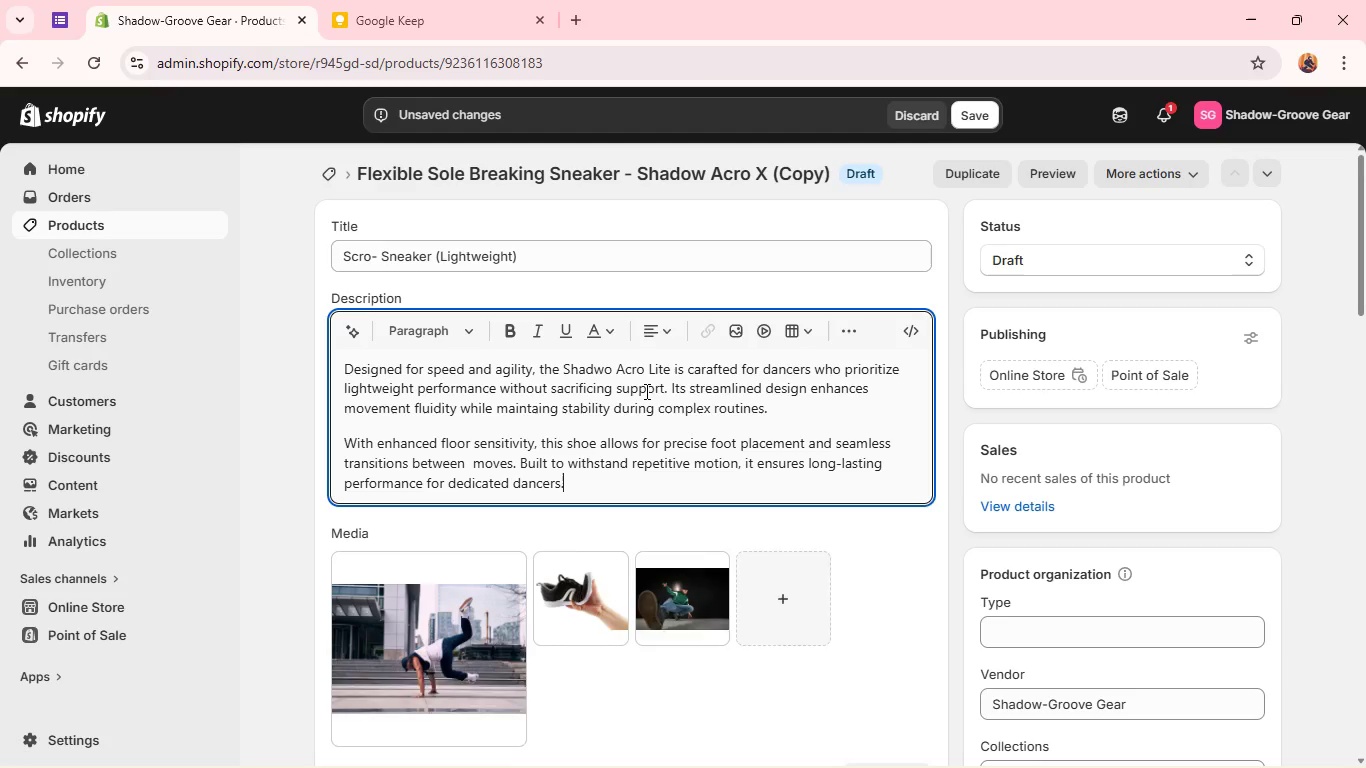 
key(Enter)
 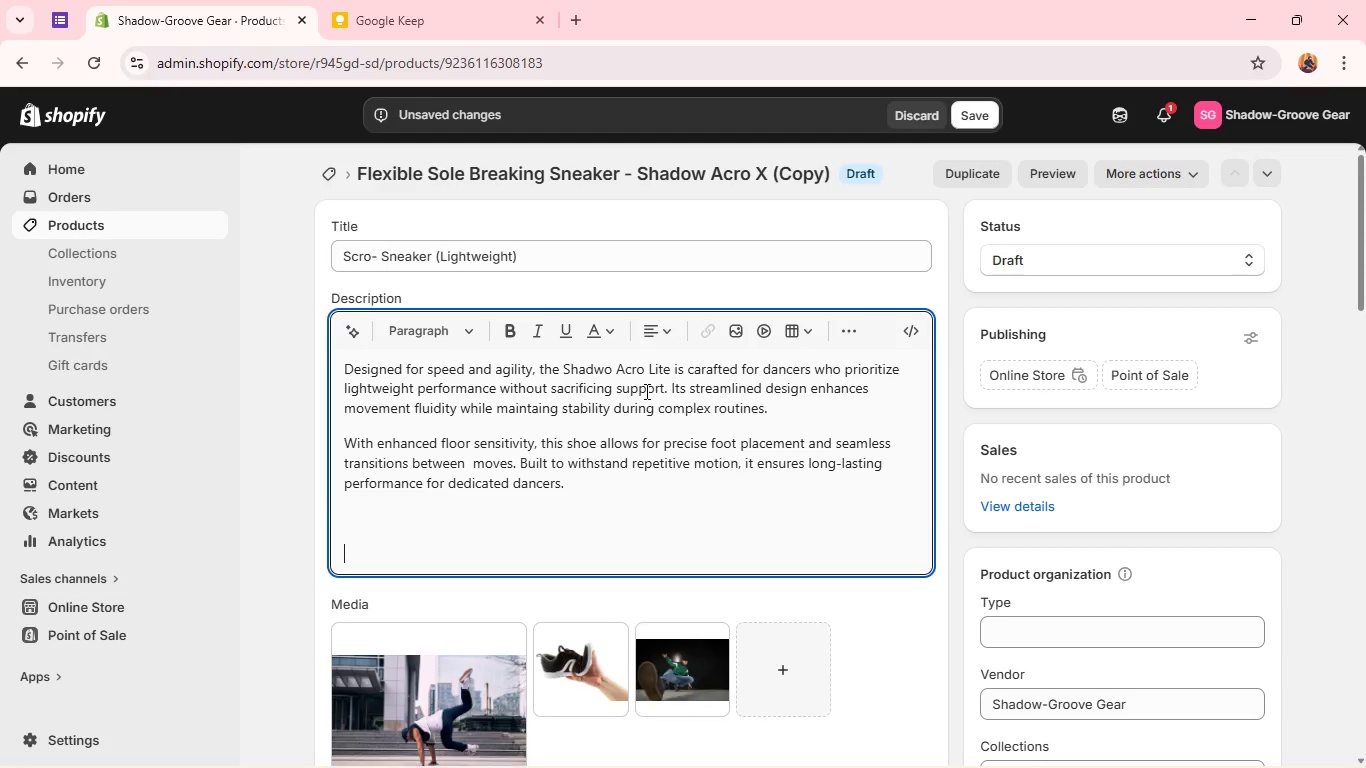 
key(Enter)
 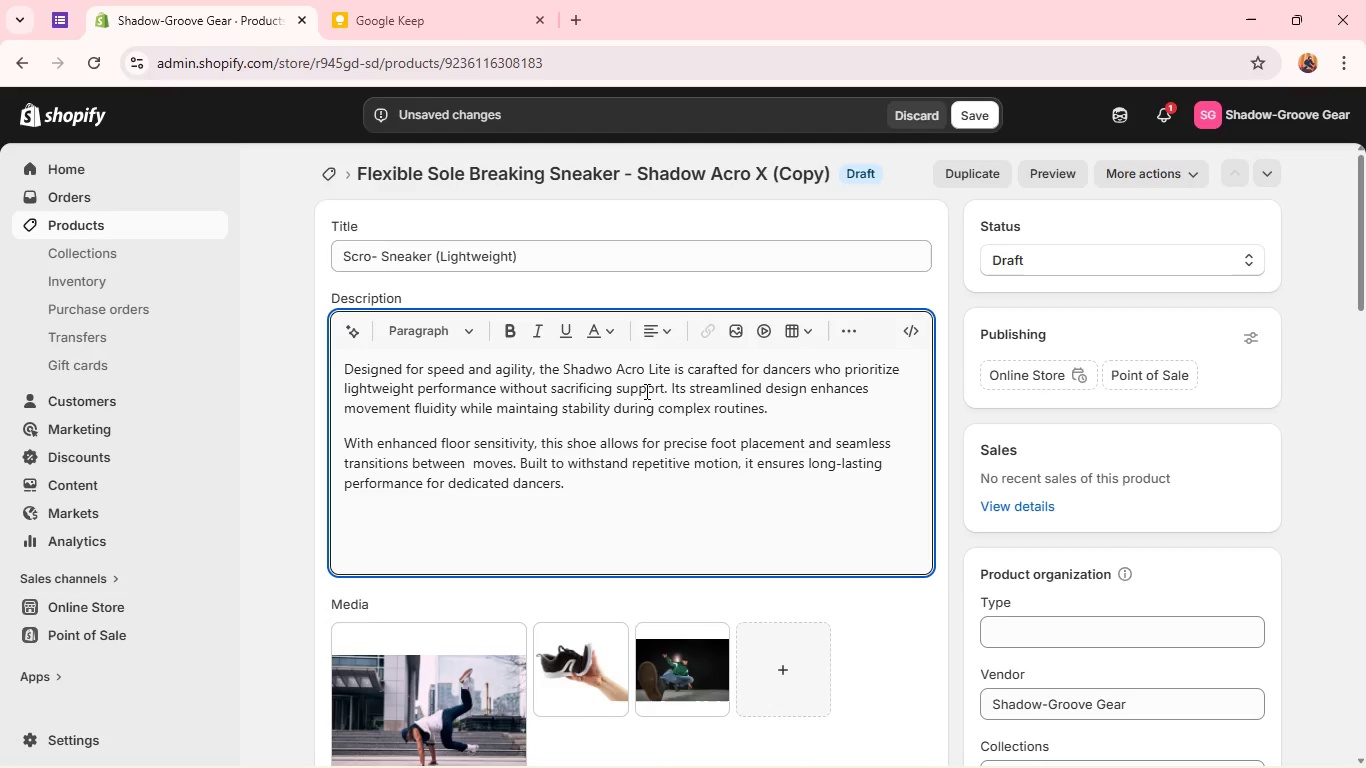 
key(Backspace)
type(Key Features: )
 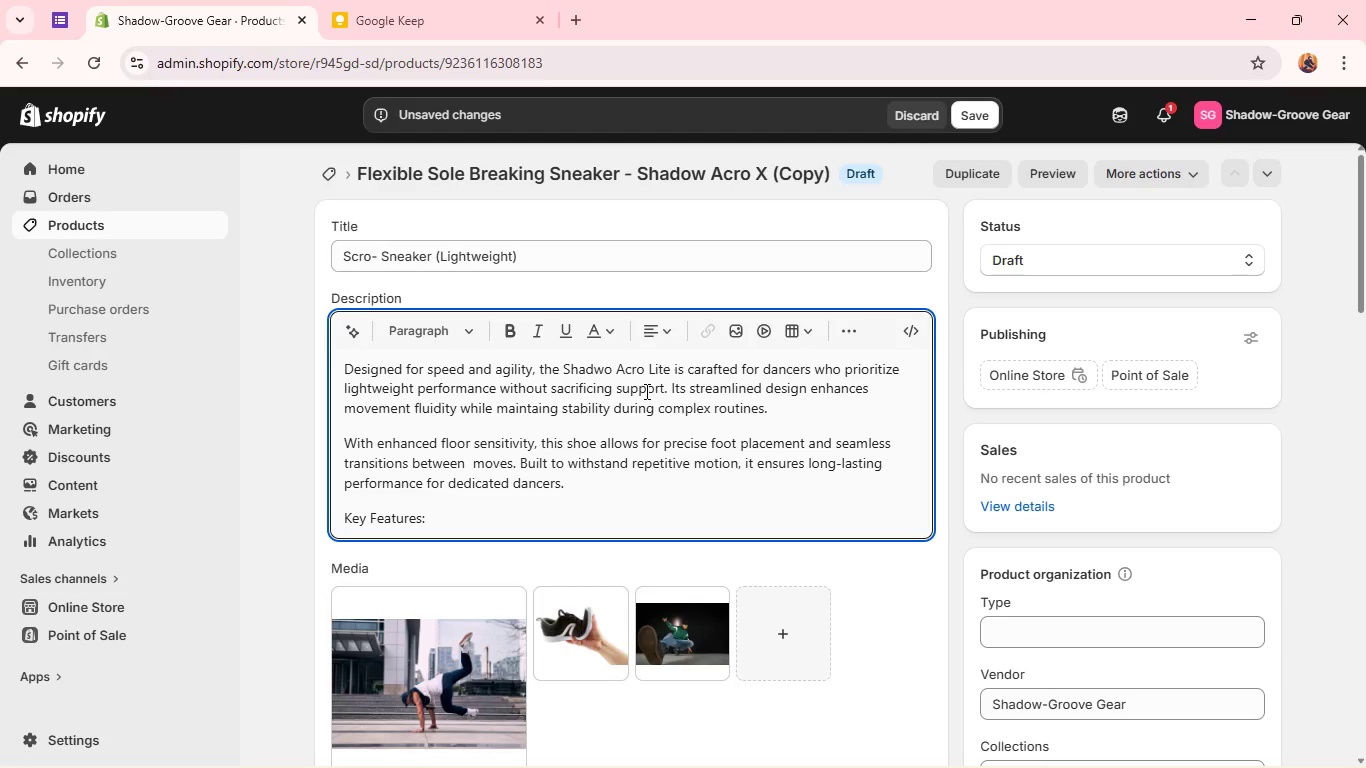 
left_click([852, 332])
 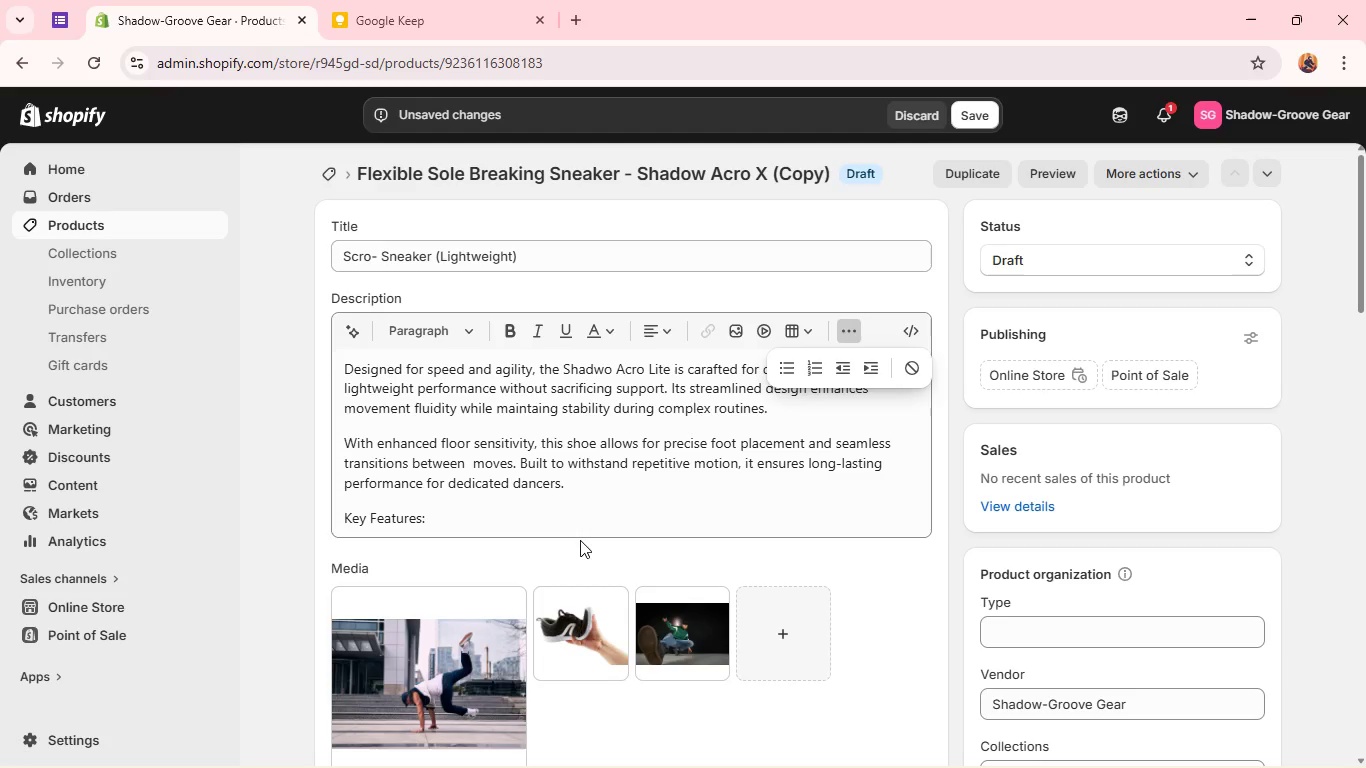 
left_click([590, 524])
 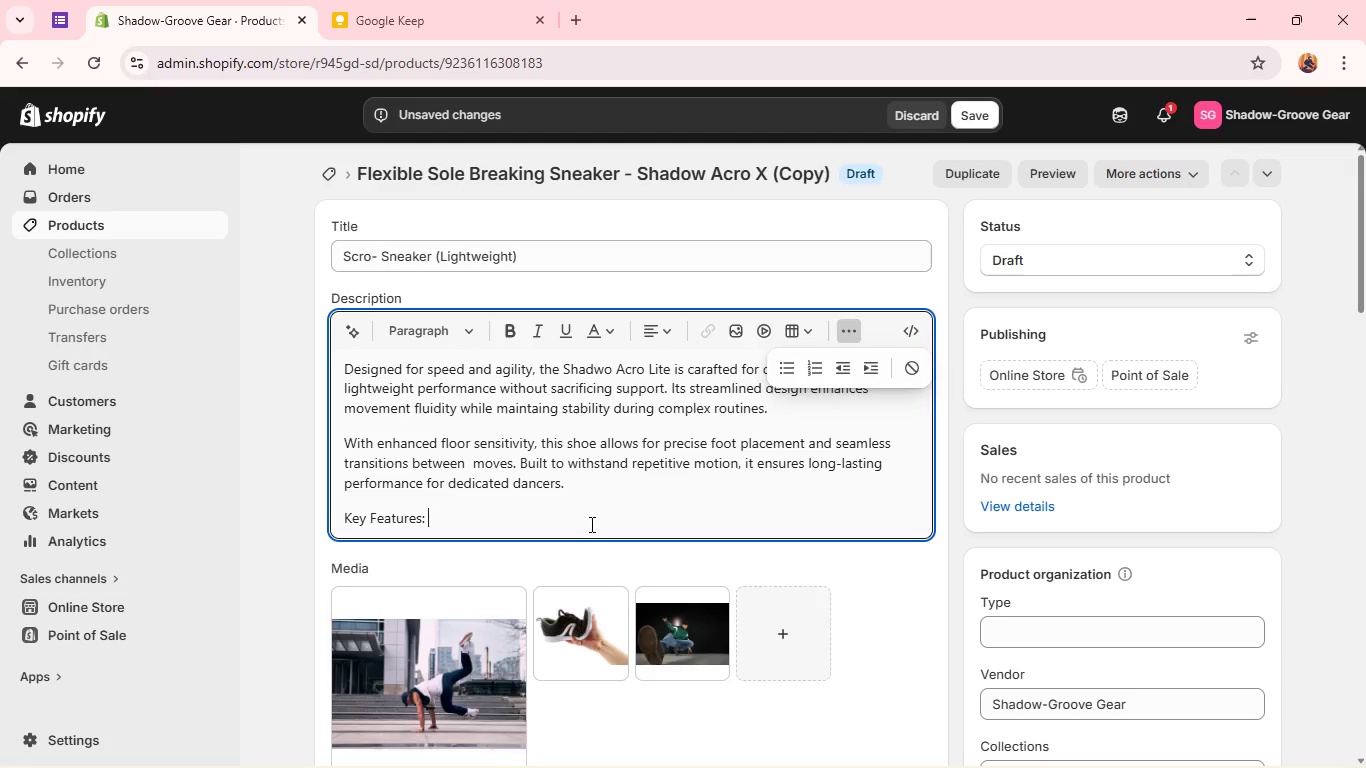 
key(Enter)
 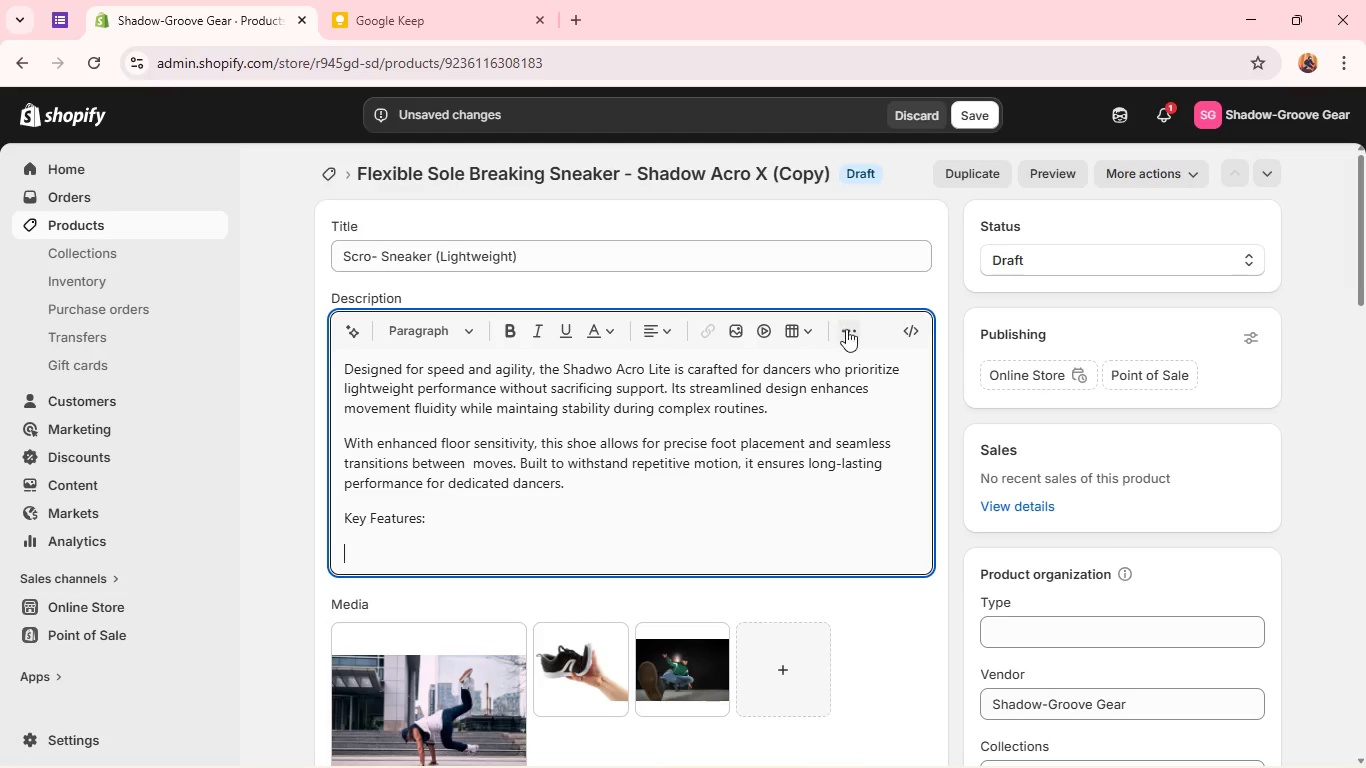 
left_click([850, 329])
 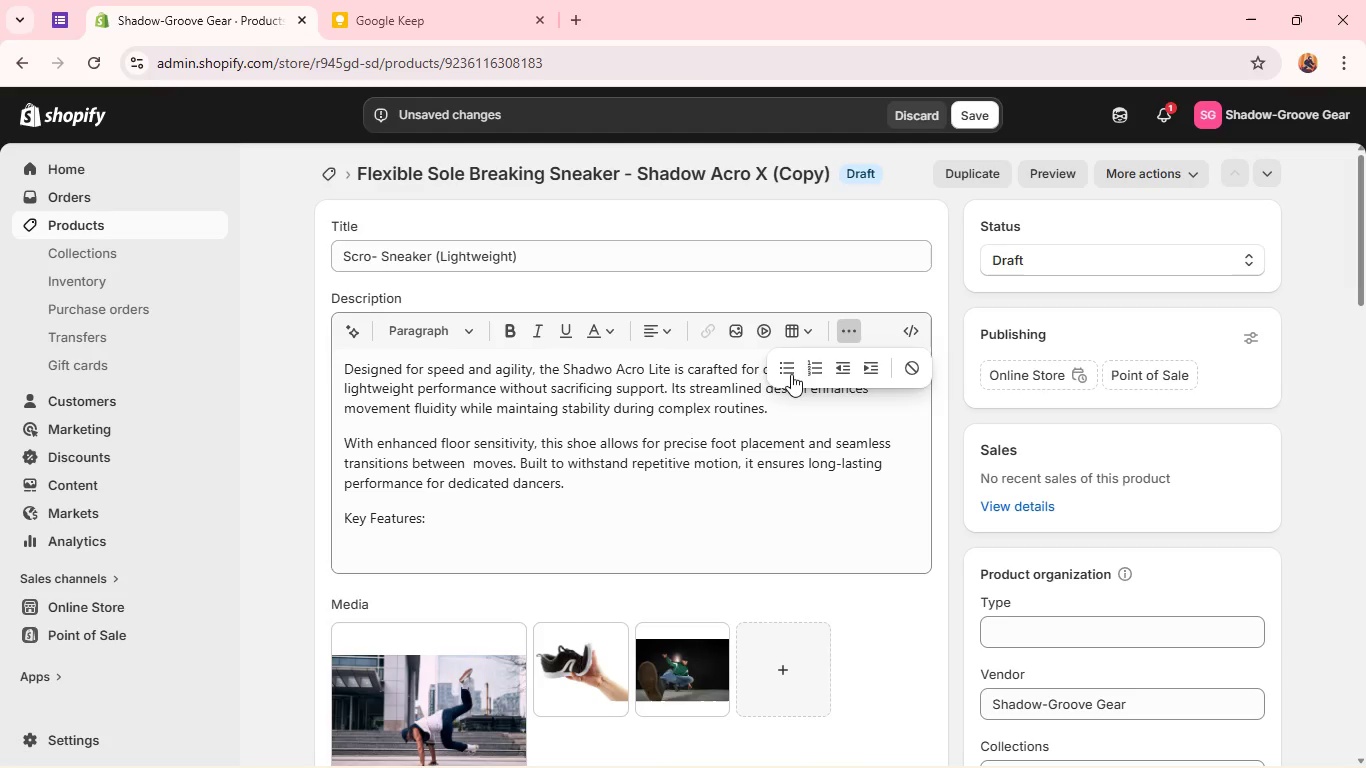 
left_click([787, 374])
 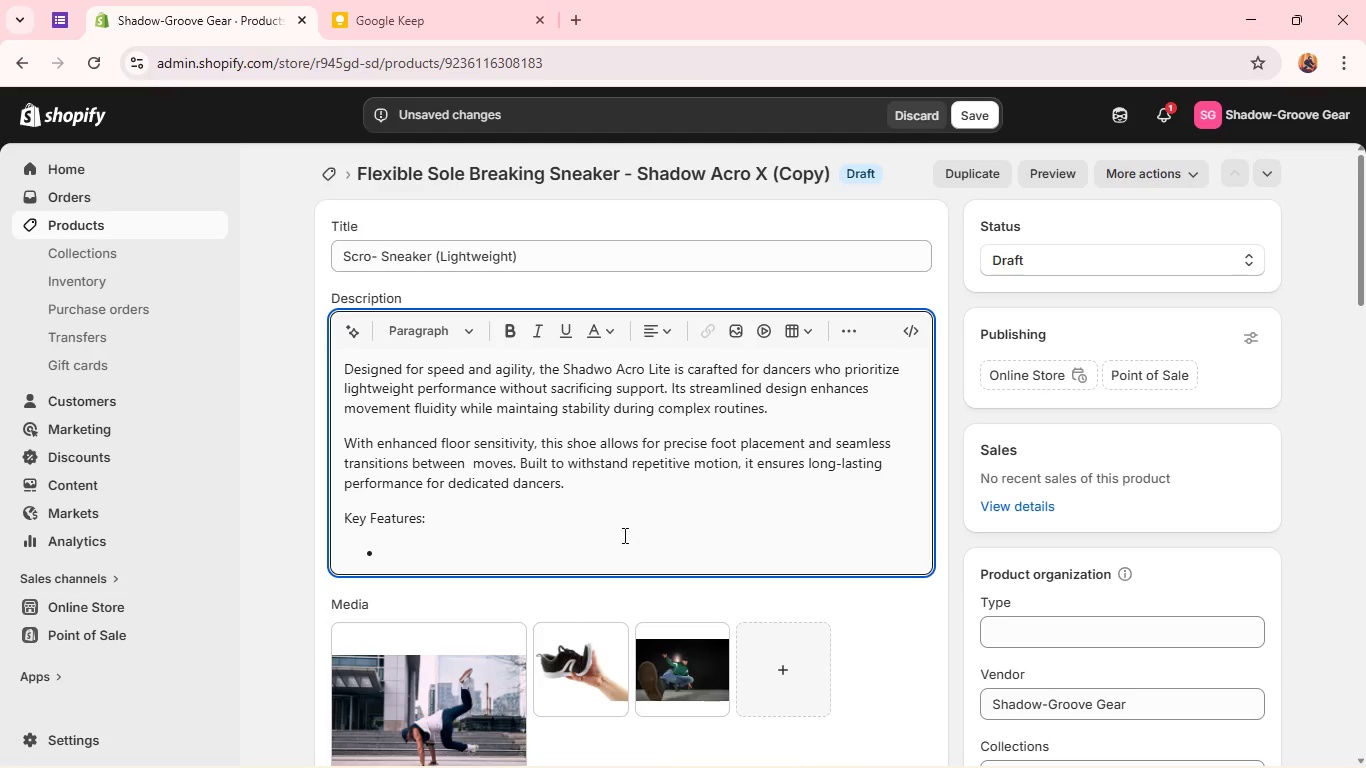 
type(Ultra-lightweight build - Enable faster, s,)
key(Backspace)
type(moother movemet)
 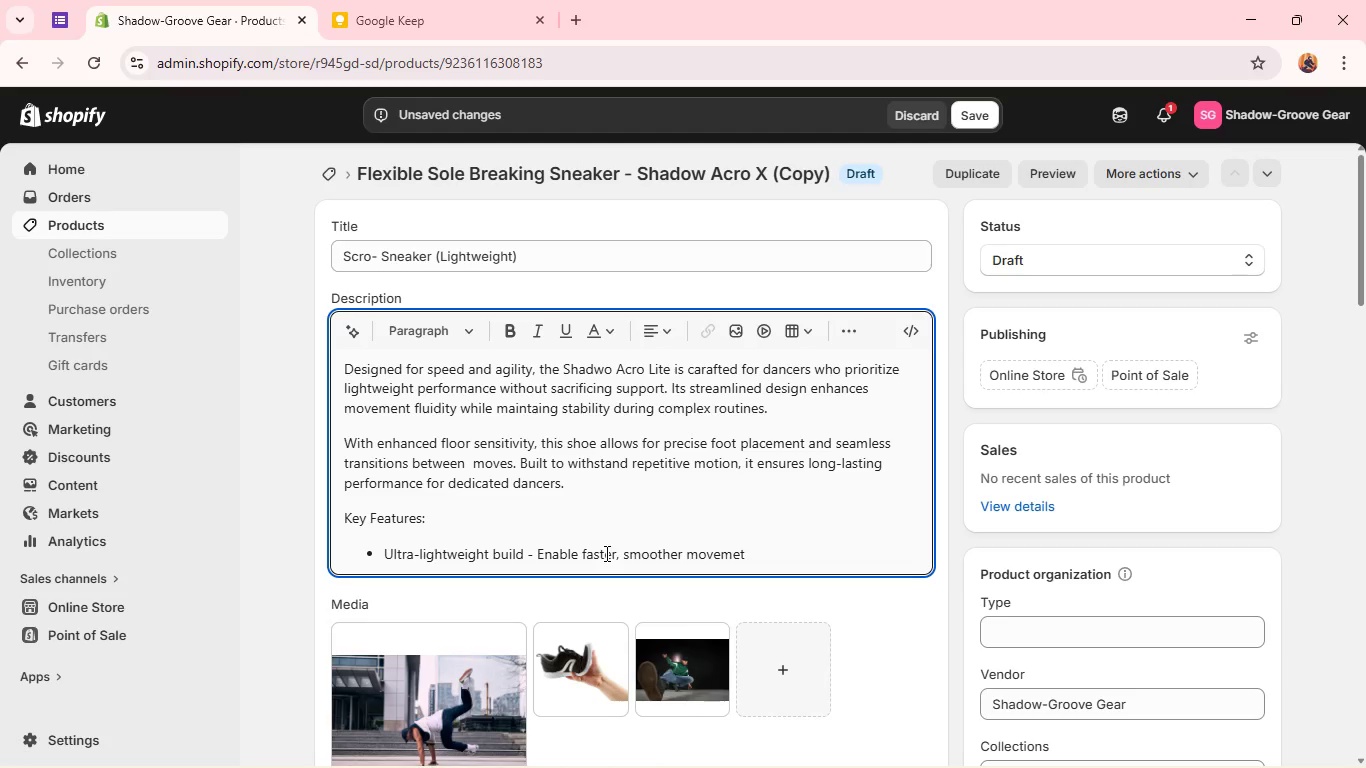 
key(Enter)
 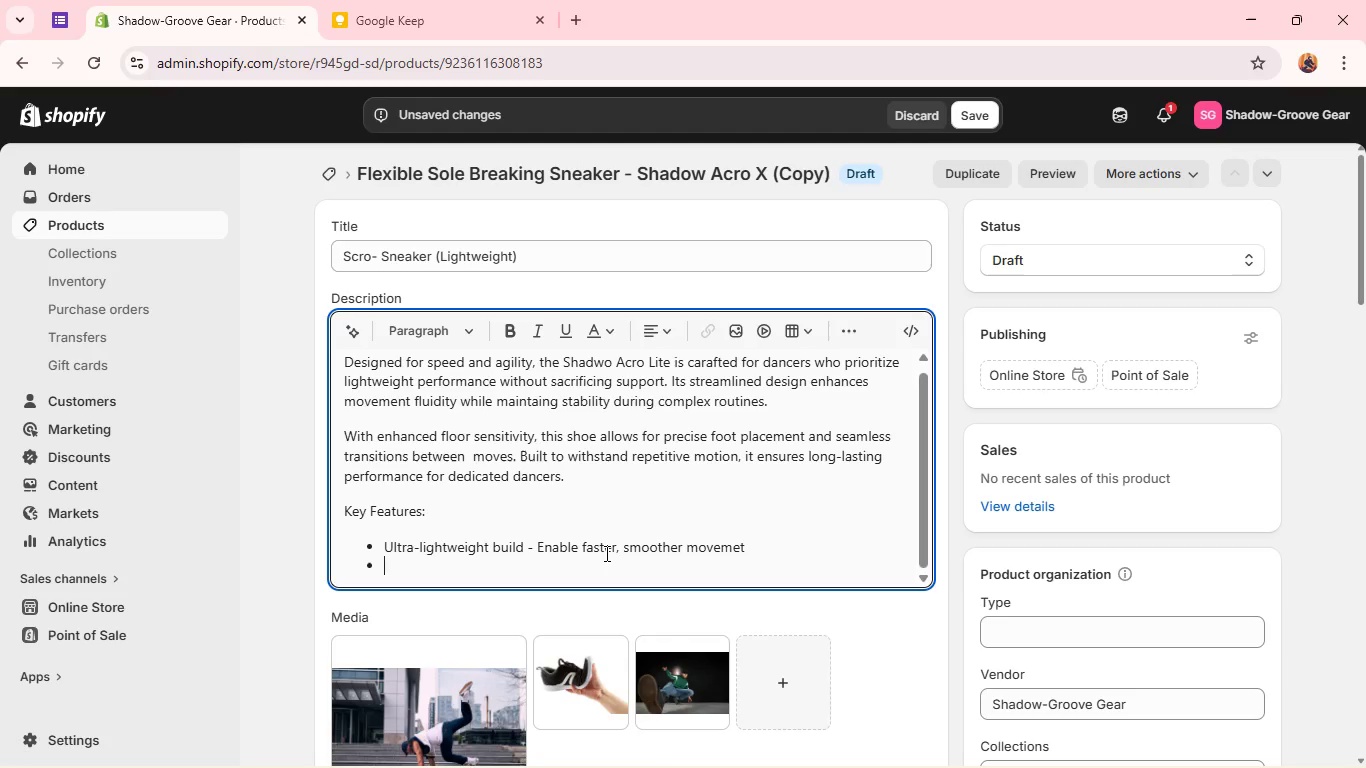 
type(Red)
key(Backspace)
type(sponsive sole - Enhances floor feel and accuracy)
 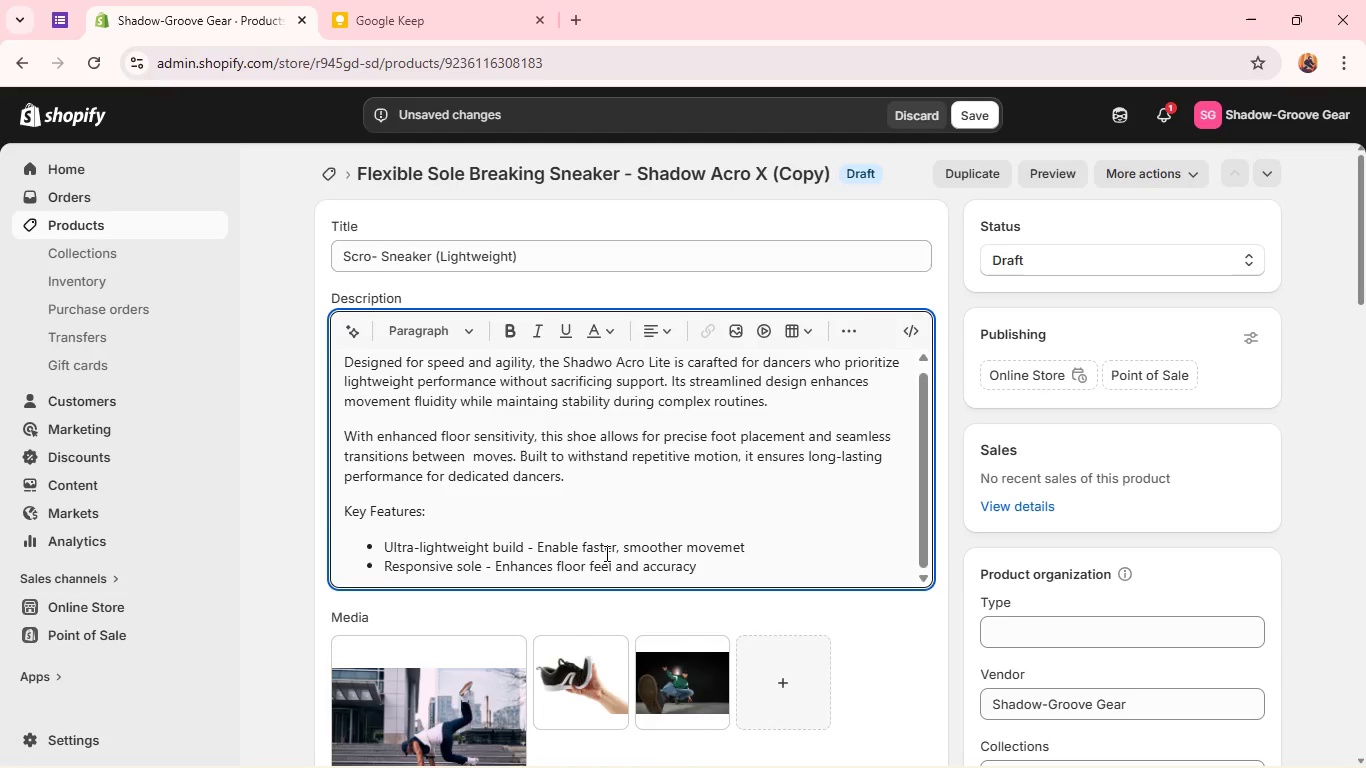 
key(Enter)
 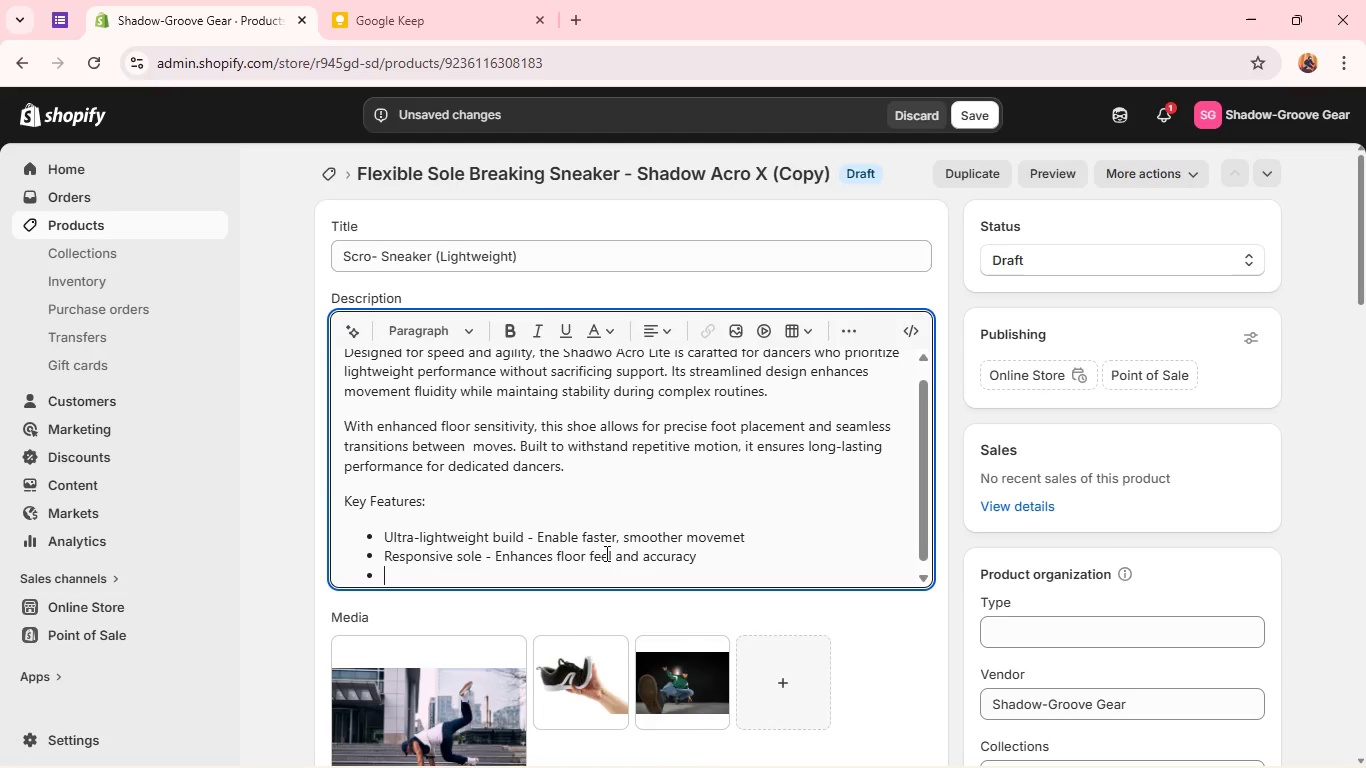 
type(Durable M)
key(Backspace)
type(materials - Support long-term training sessions. )
 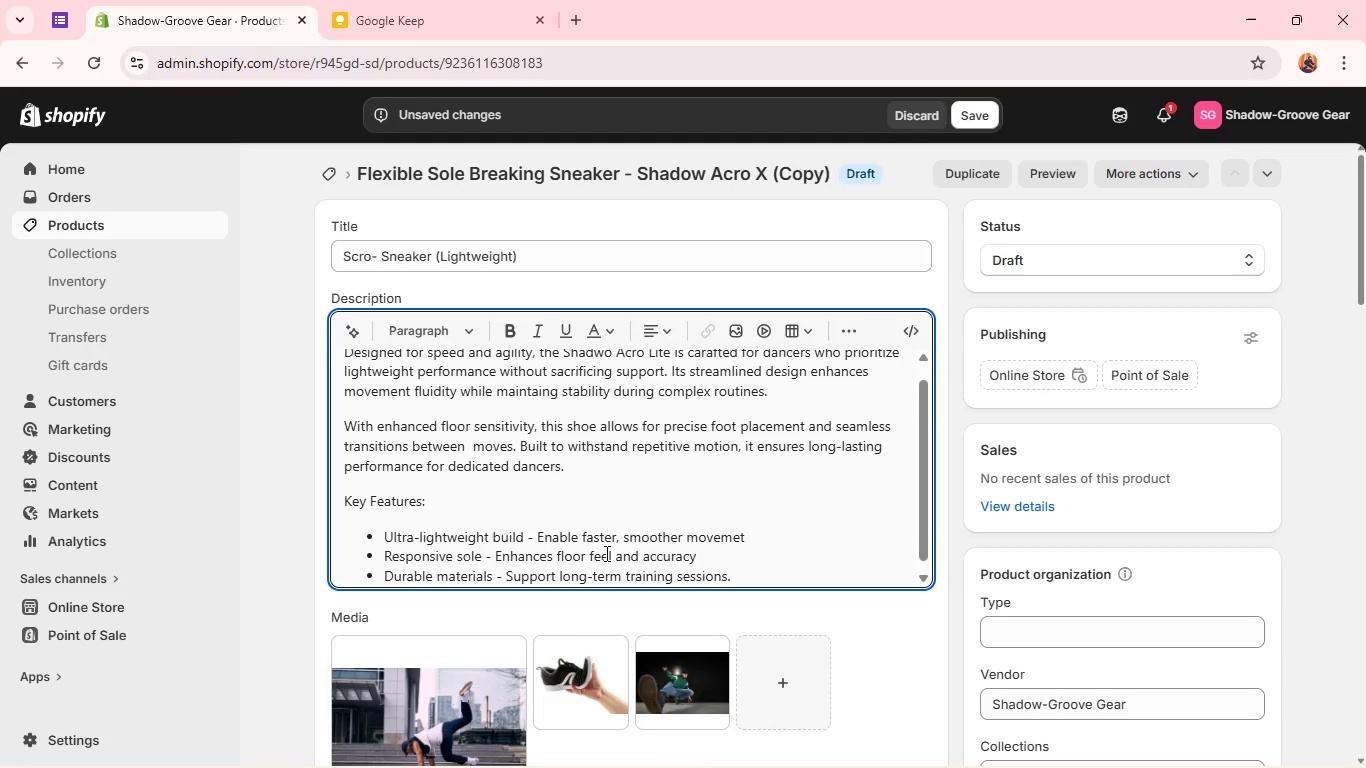 
double_click([410, 504])
 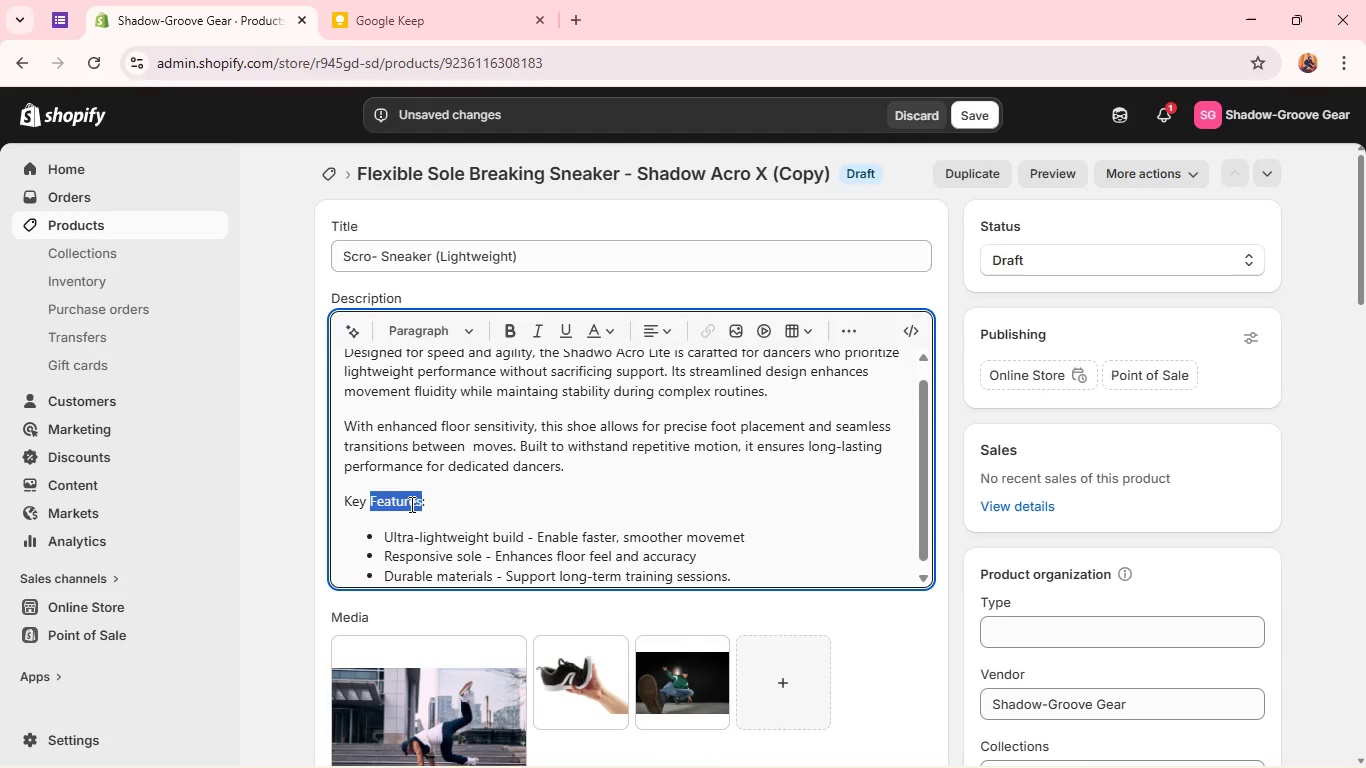 
triple_click([410, 504])
 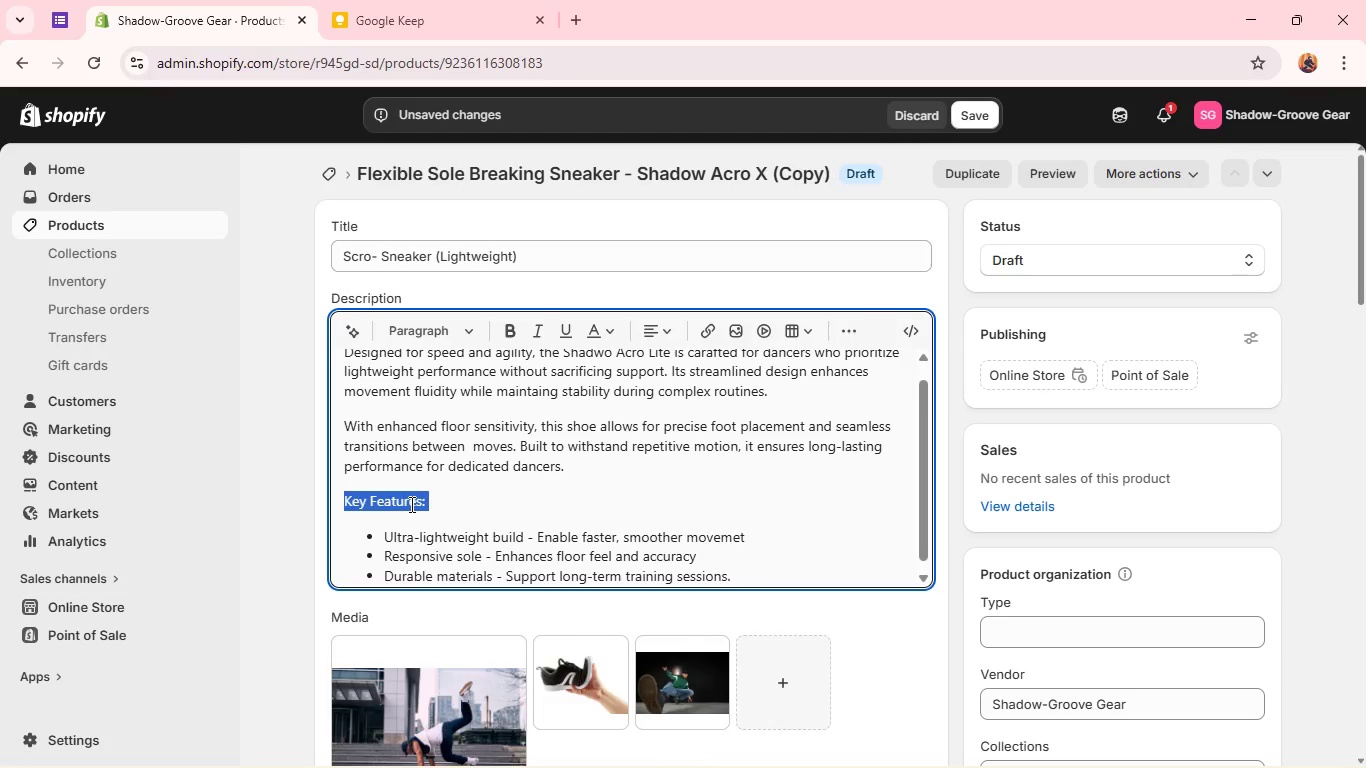 
key(Control+B)
 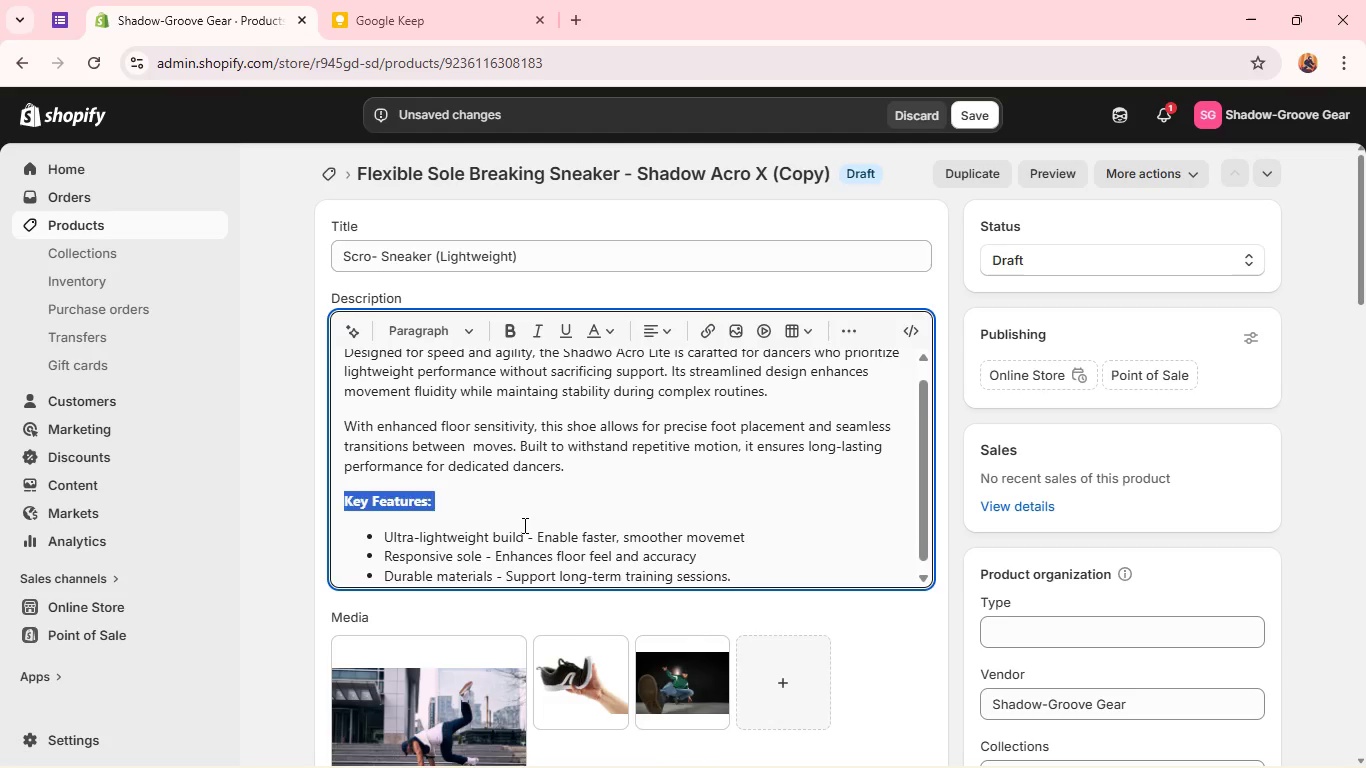 
left_click([523, 525])
 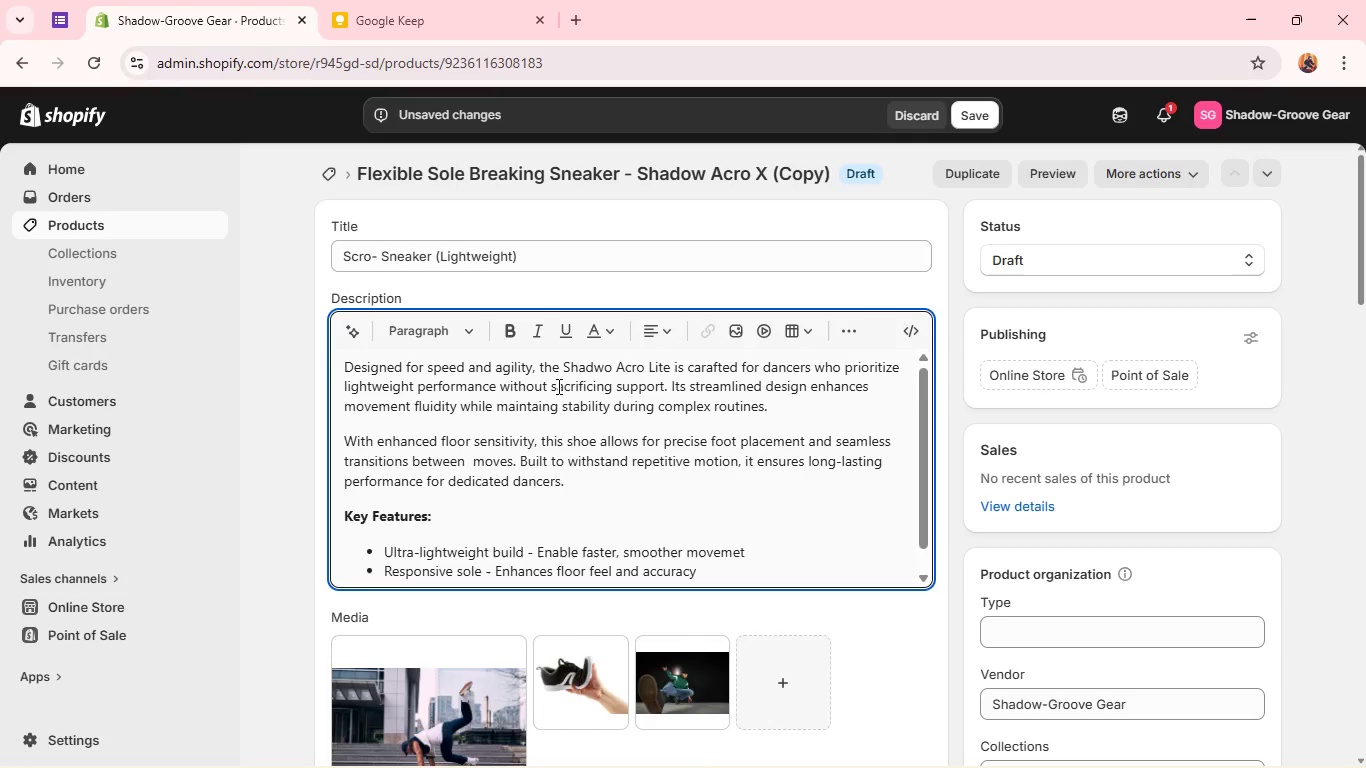 
wait(23.56)
 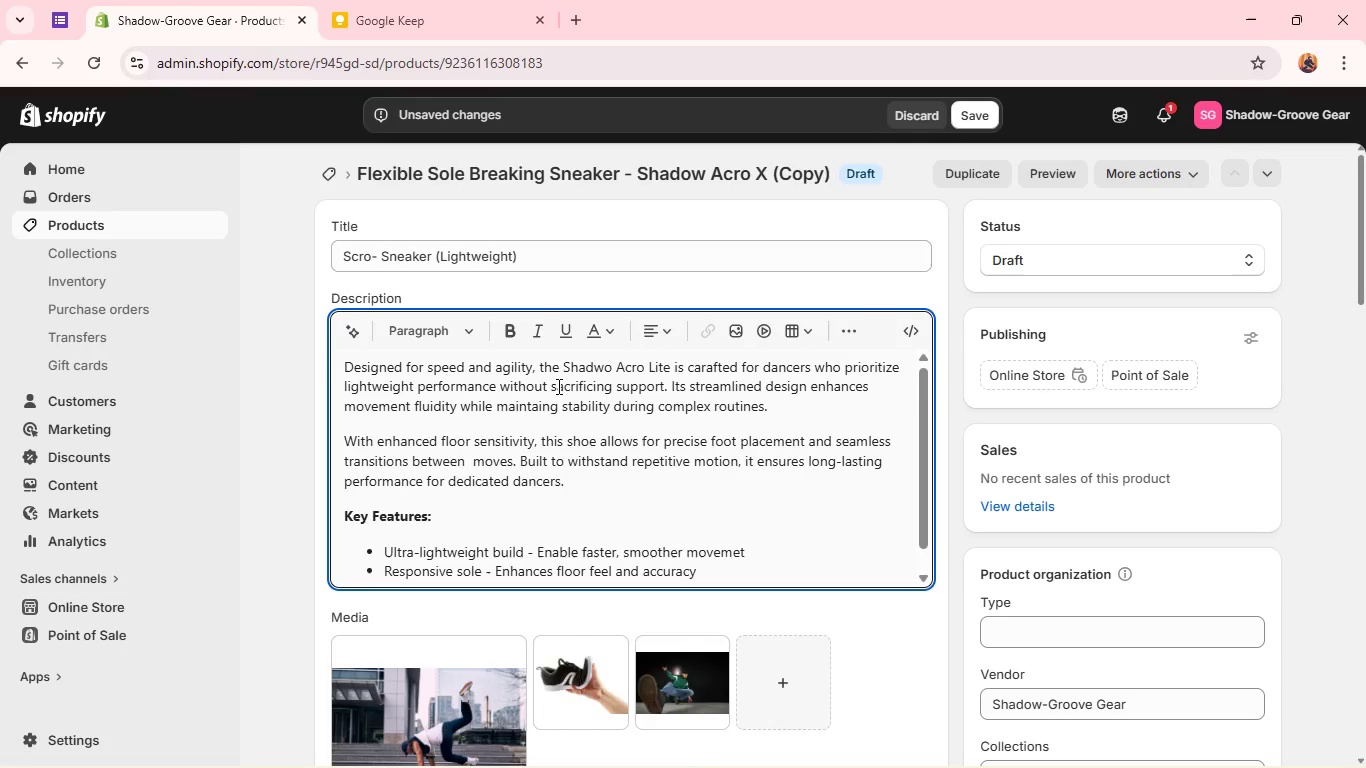 
left_click([602, 372])
 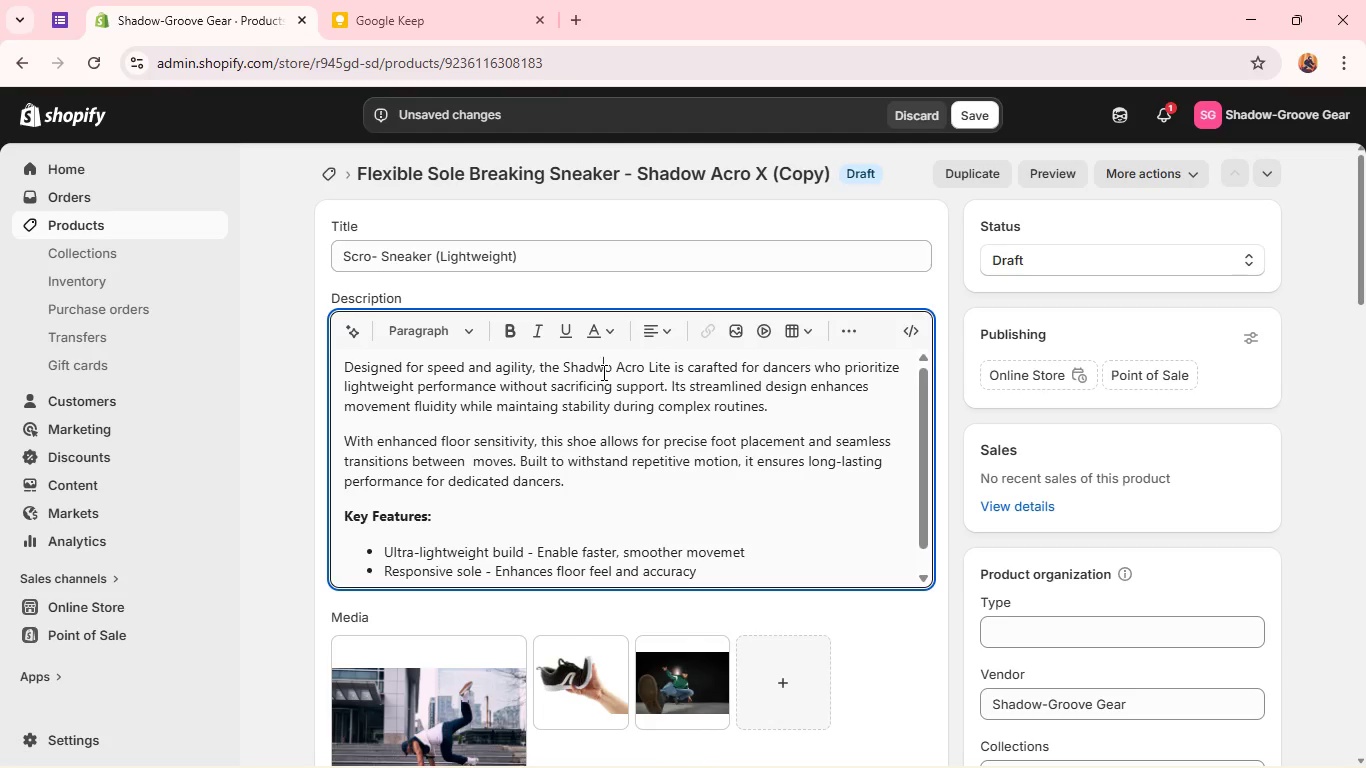 
key(Backspace)
 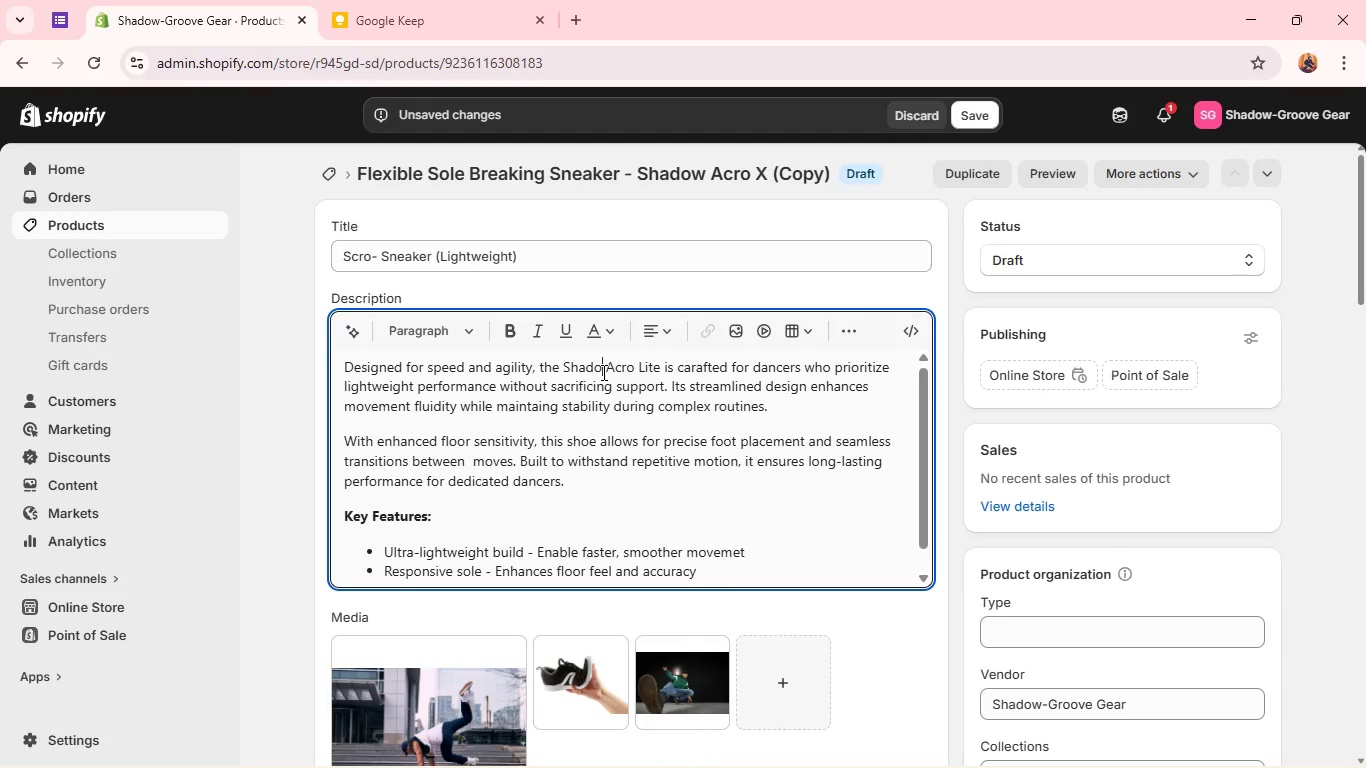 
key(ArrowRight)
 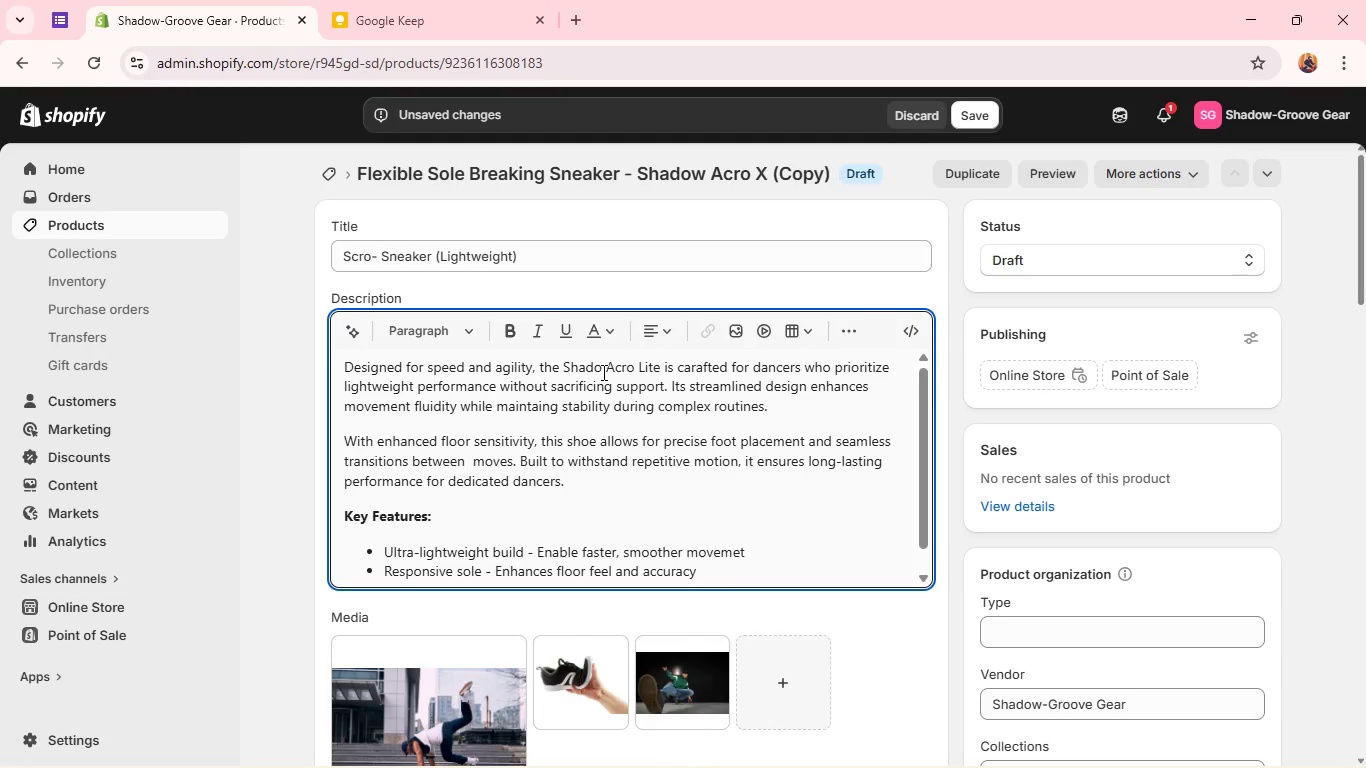 
key(W)
 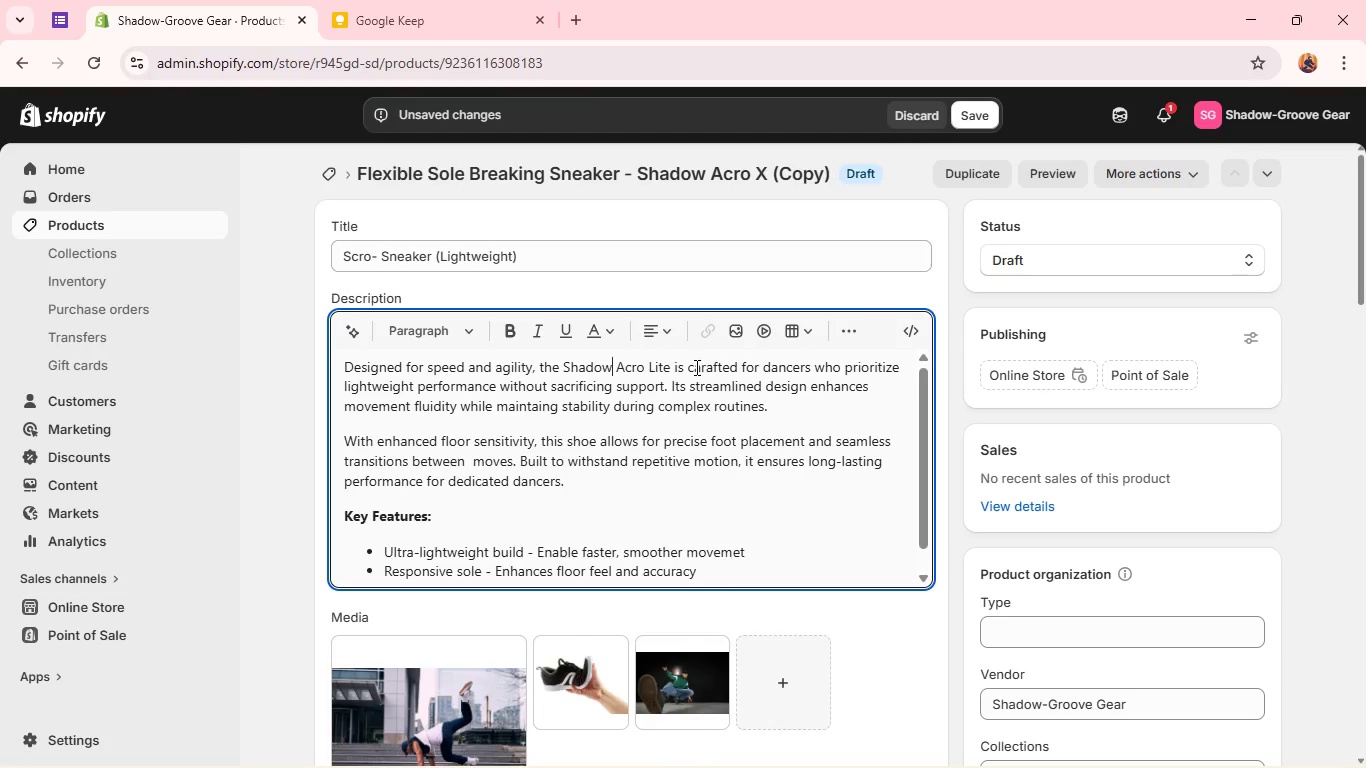 
wait(6.91)
 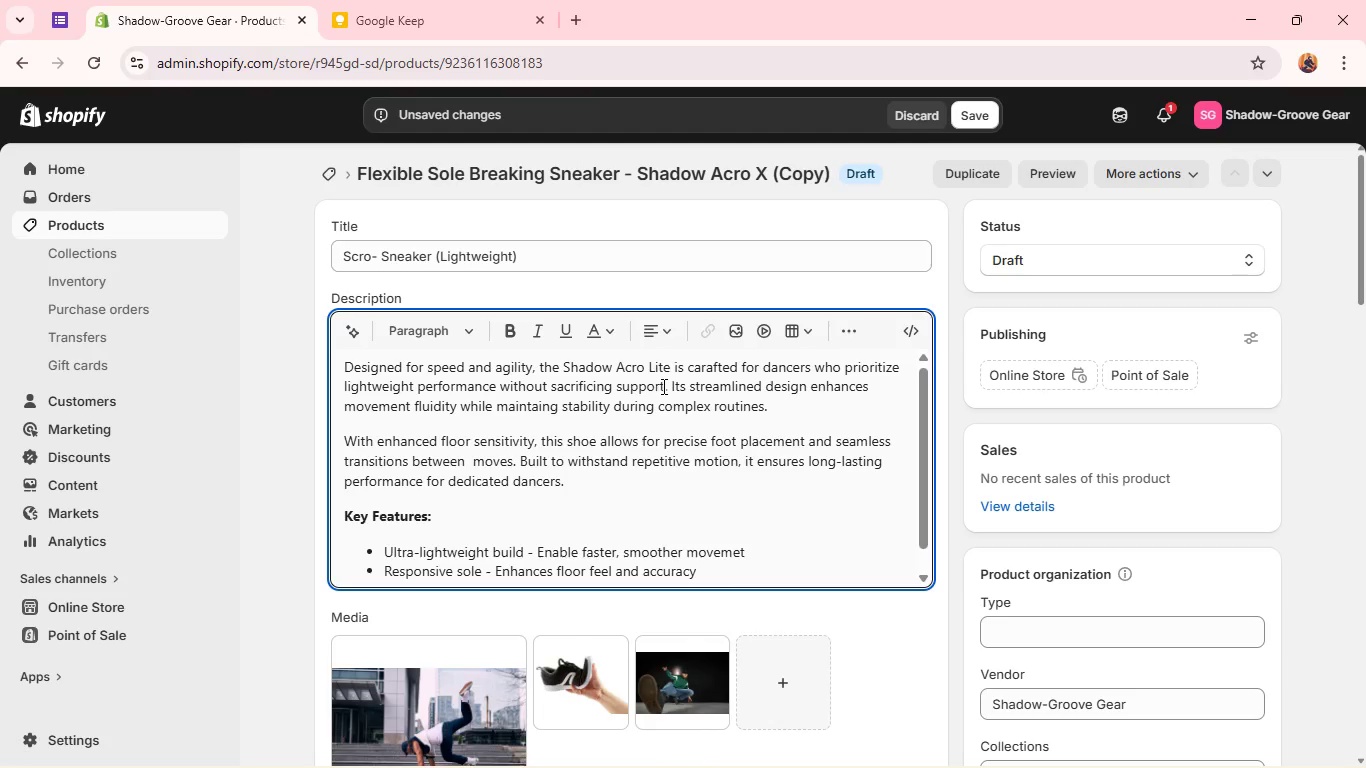 
double_click([704, 367])
 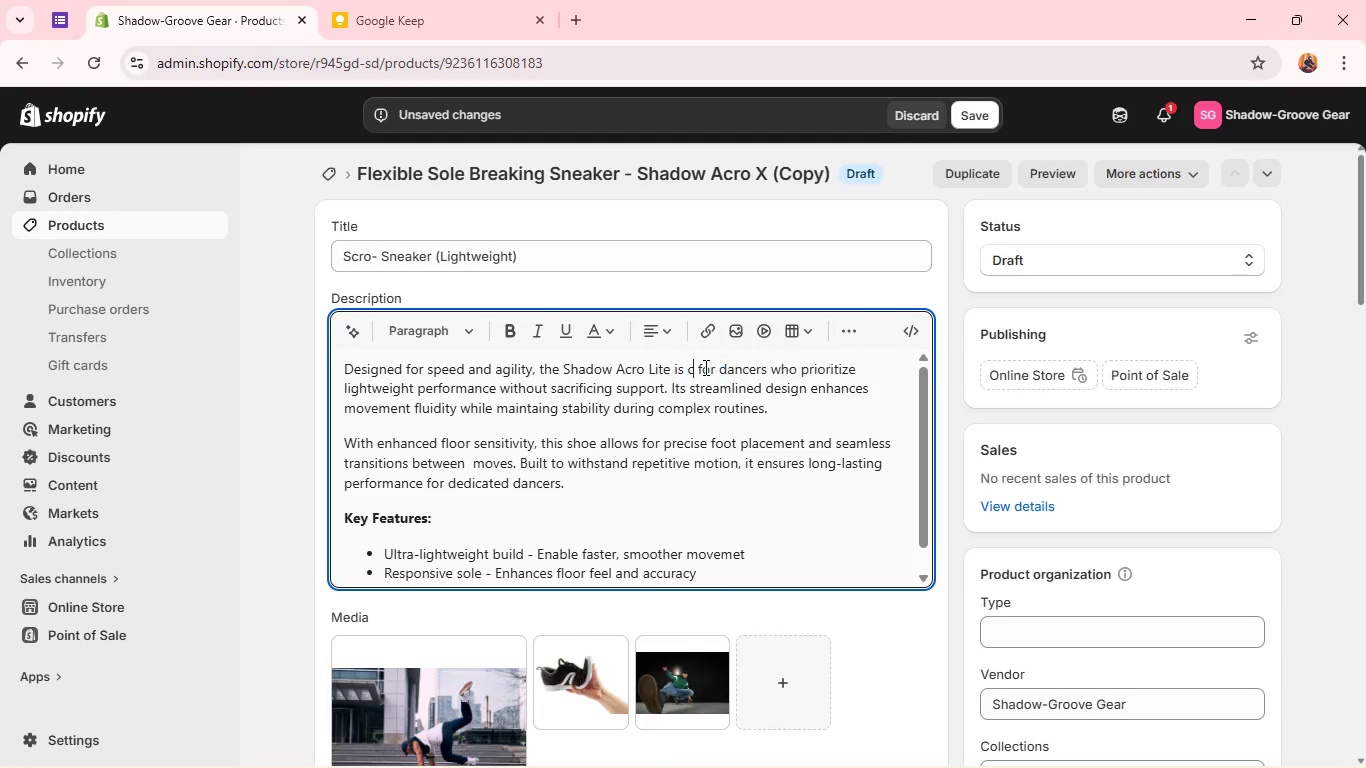 
type(crafe)
key(Backspace)
type(ted)
 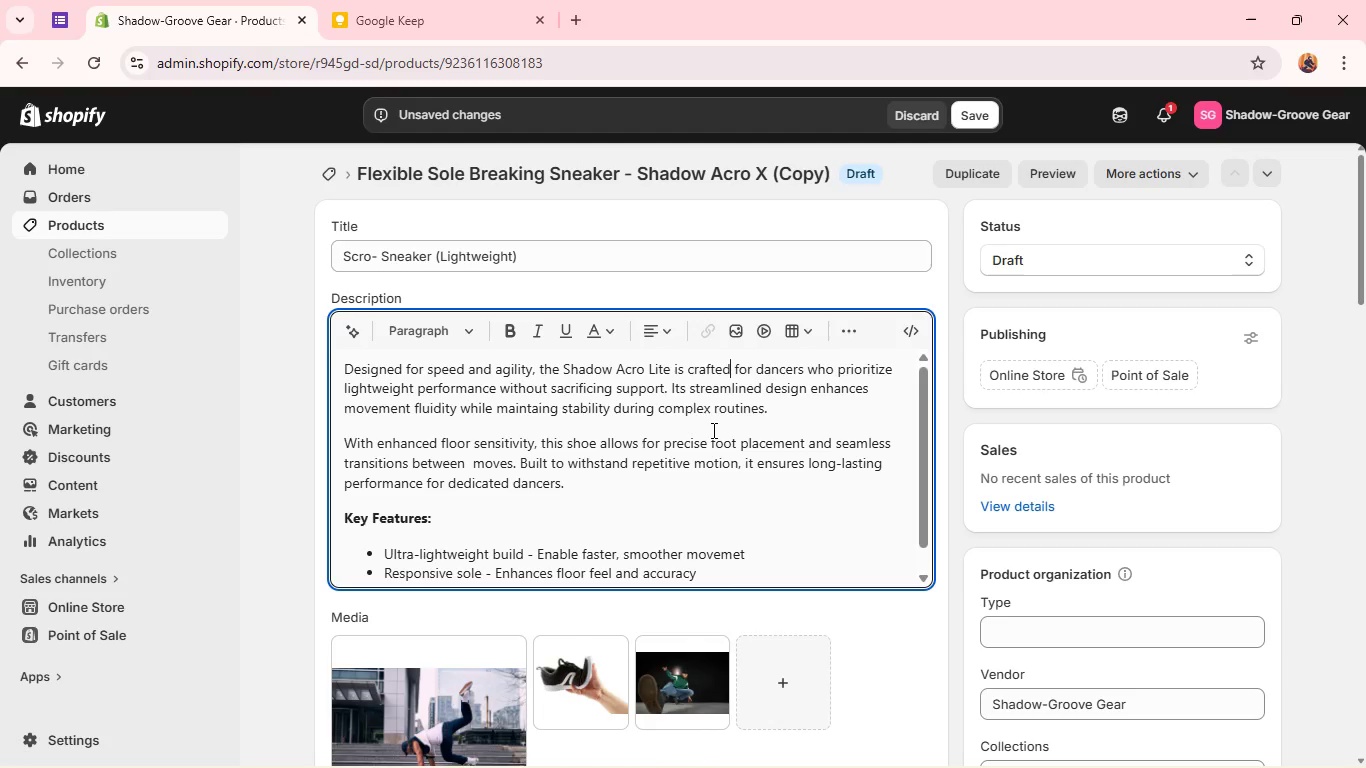 
left_click([712, 430])
 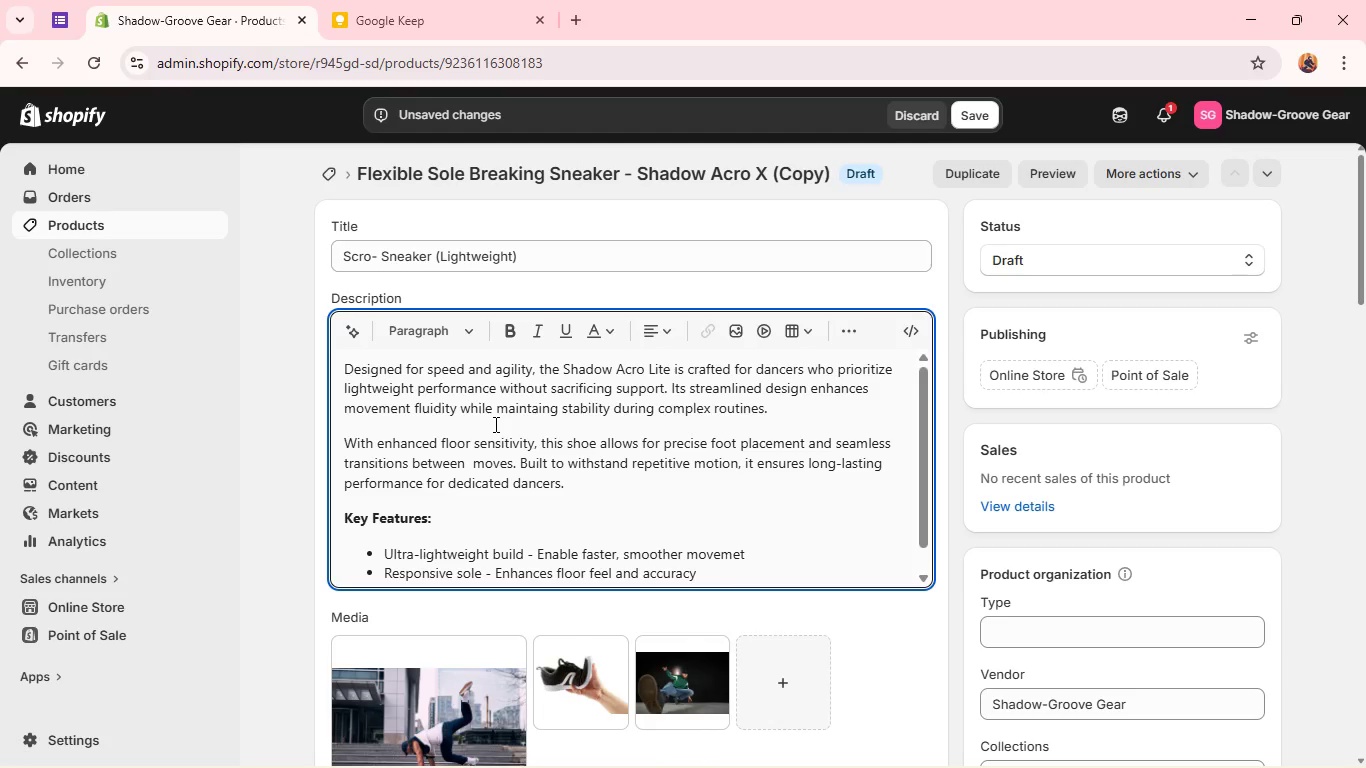 
wait(38.64)
 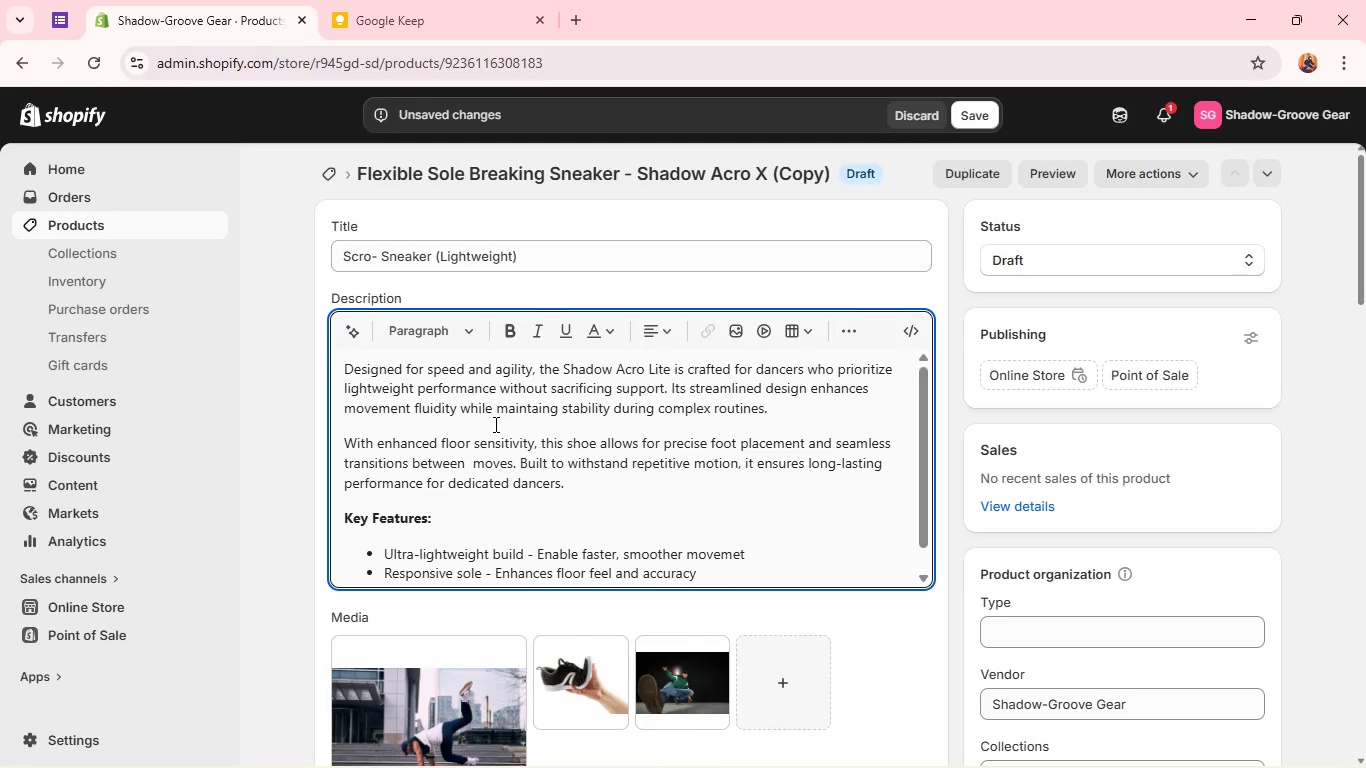 
left_click([547, 412])
 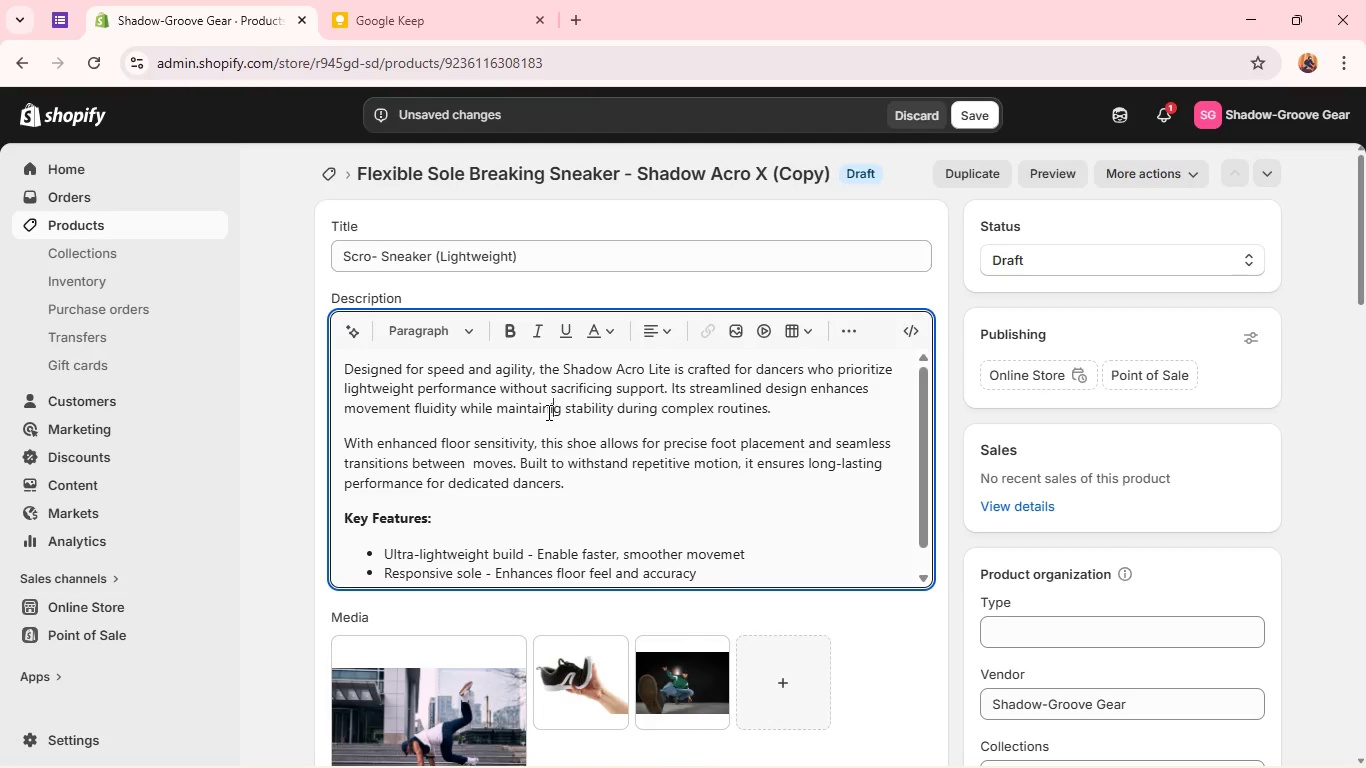 
type(in)
 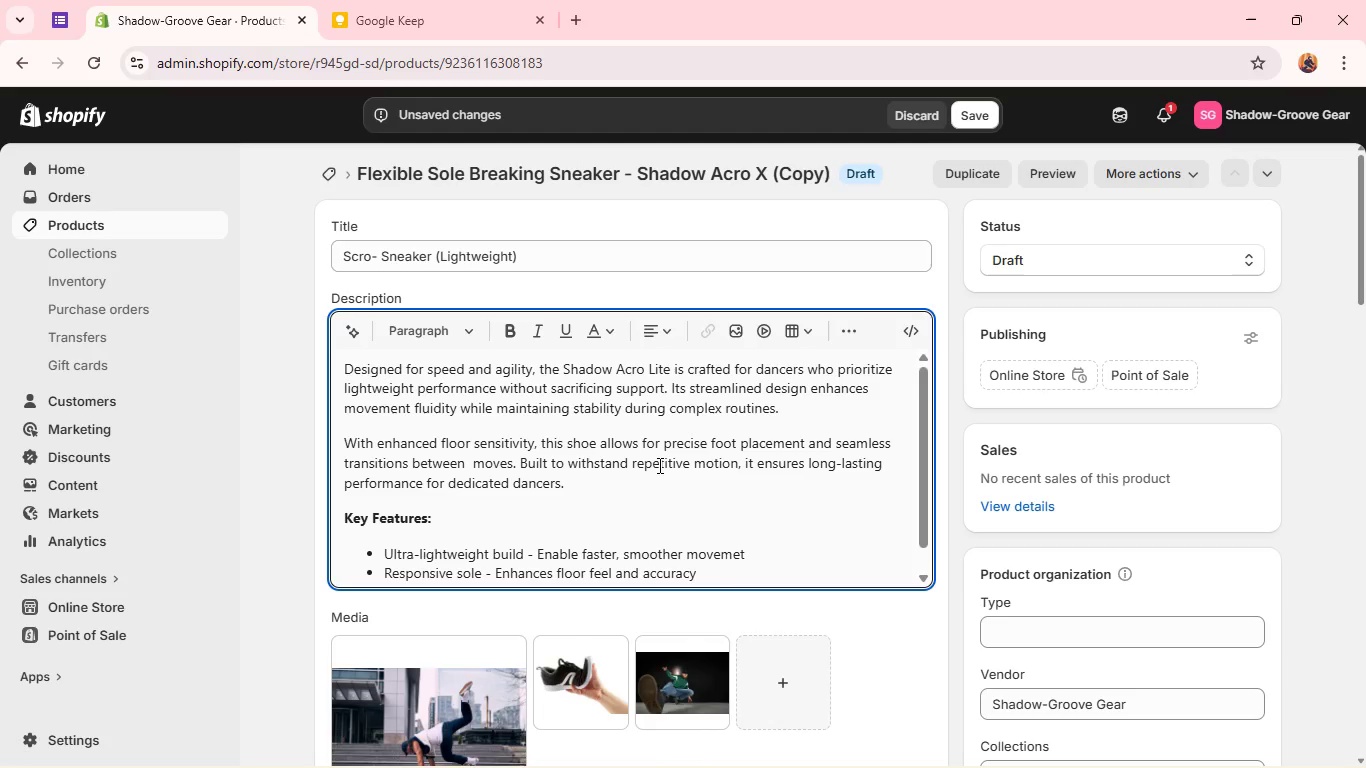 
left_click([658, 465])
 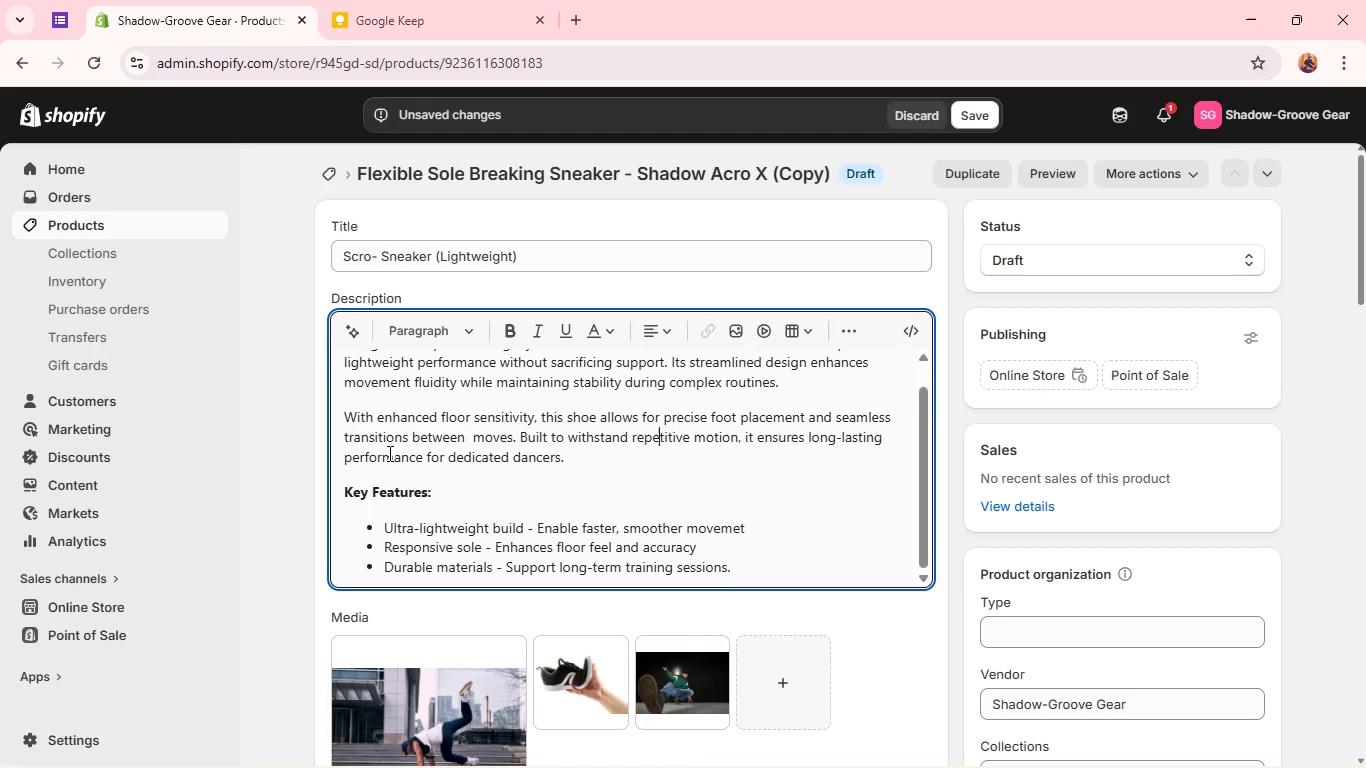 
wait(39.33)
 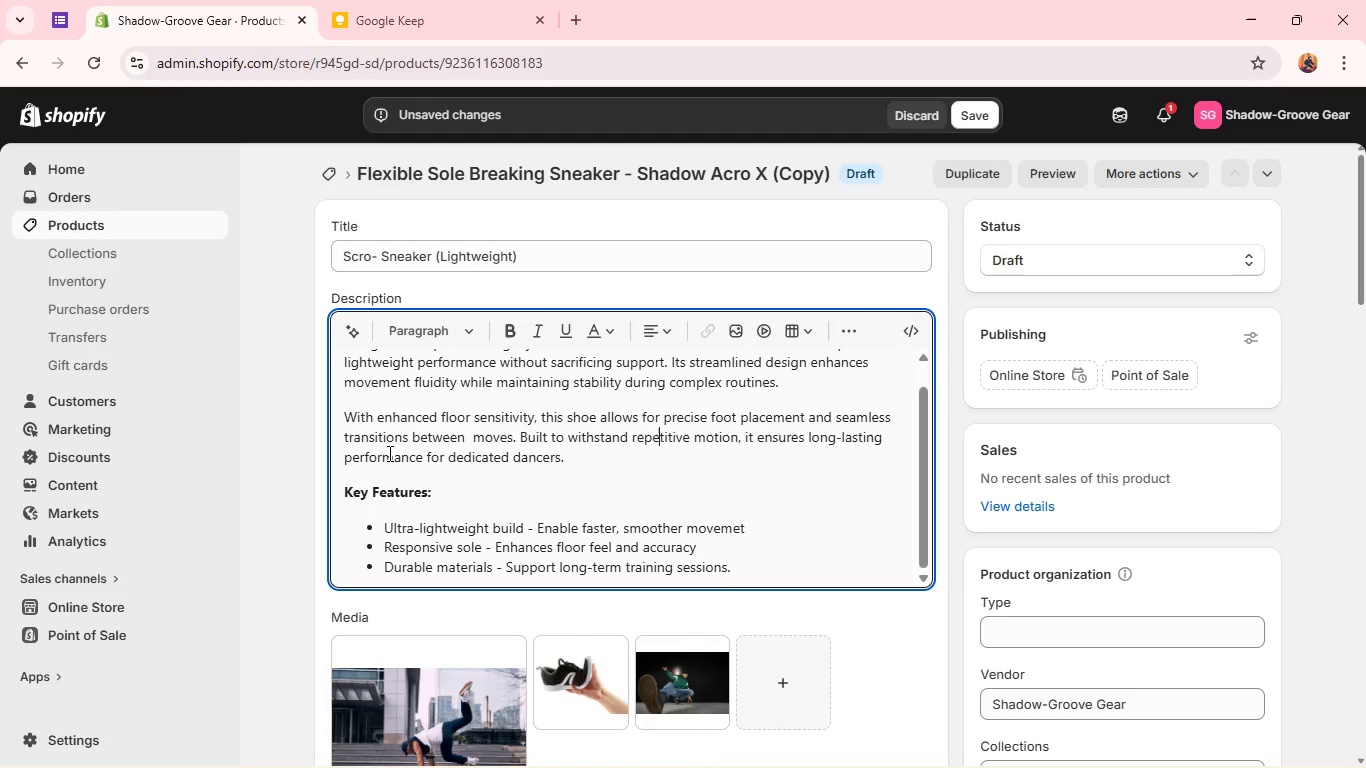 
left_click([476, 441])
 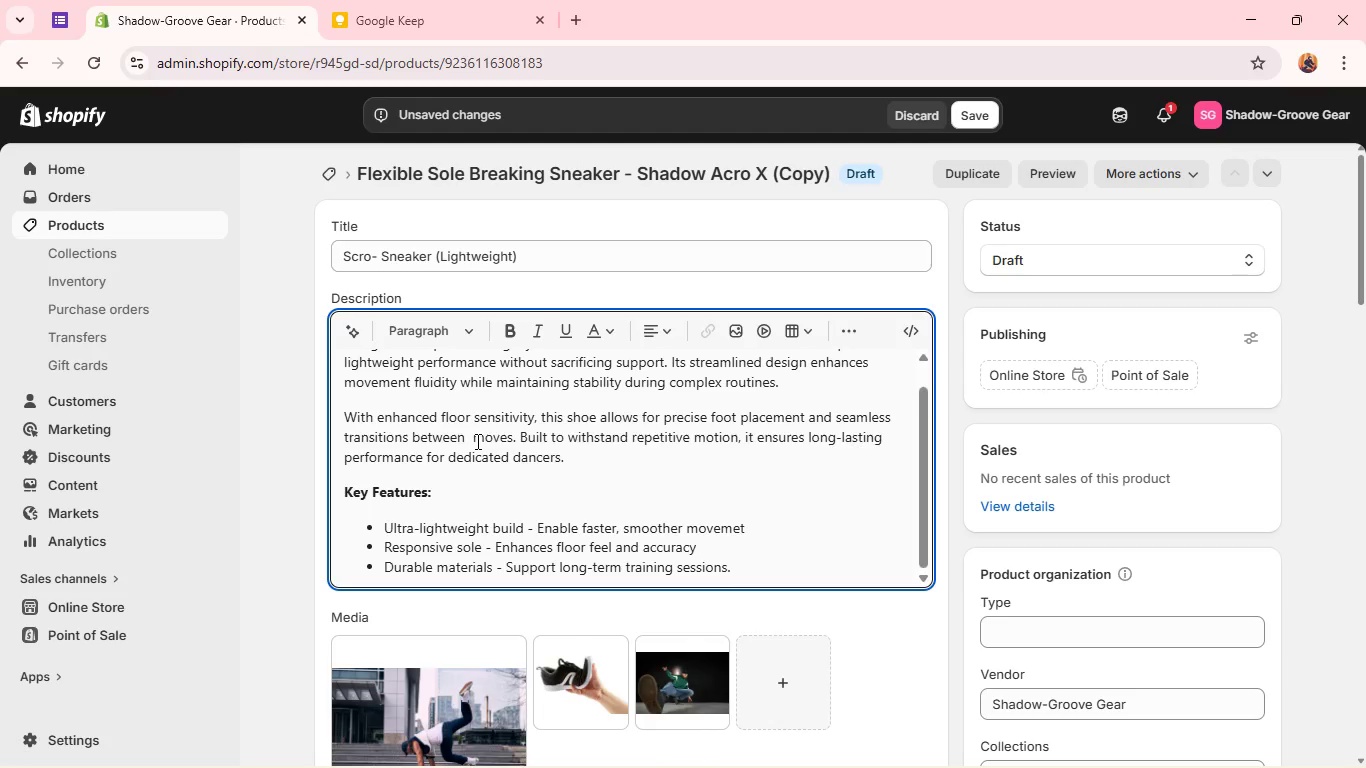 
key(Backspace)
 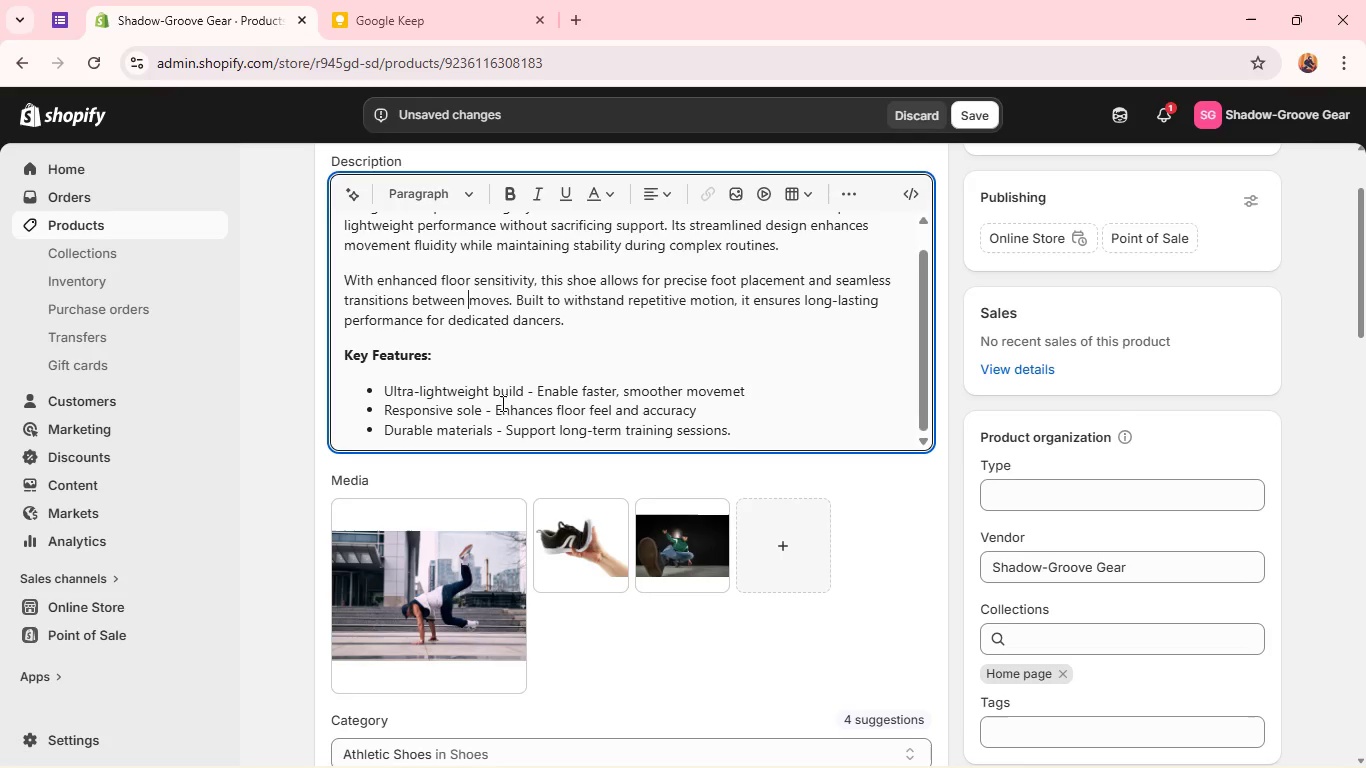 
wait(41.36)
 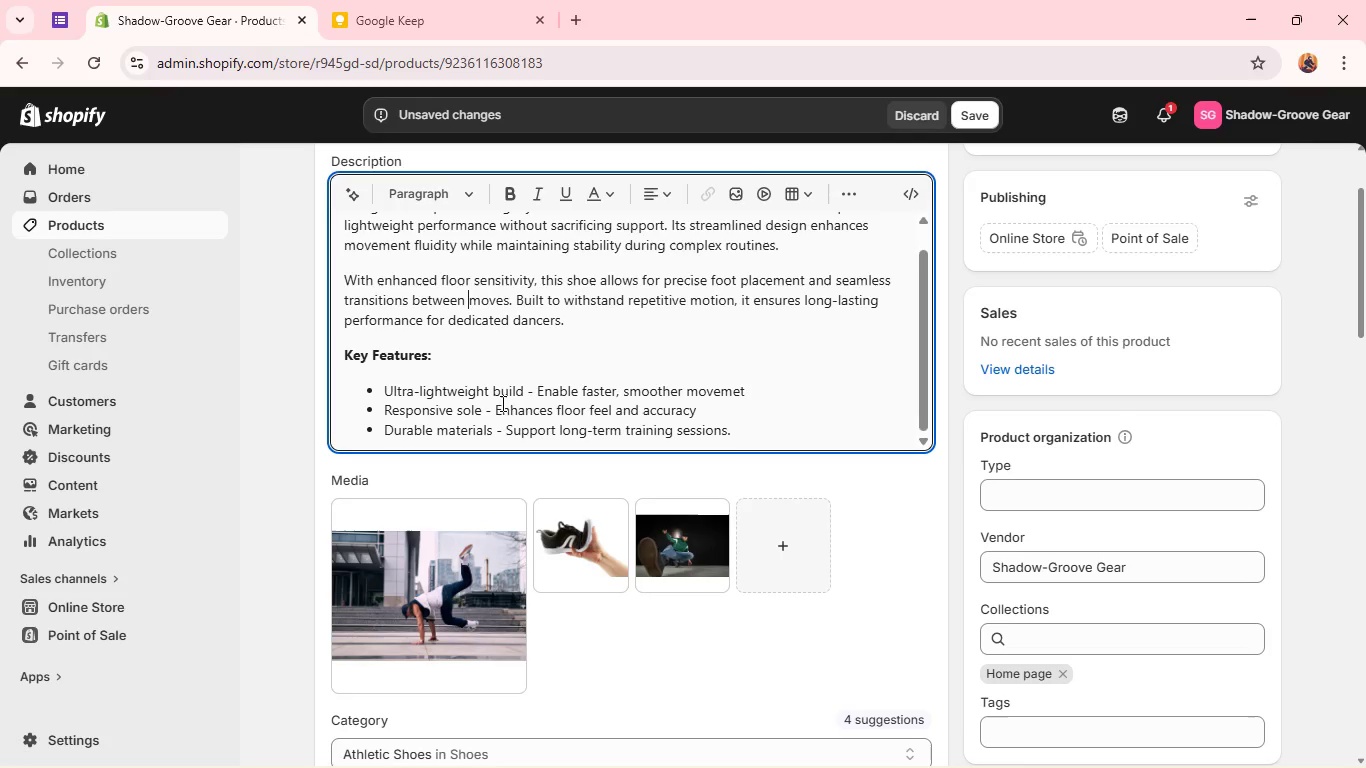 
left_click([579, 394])
 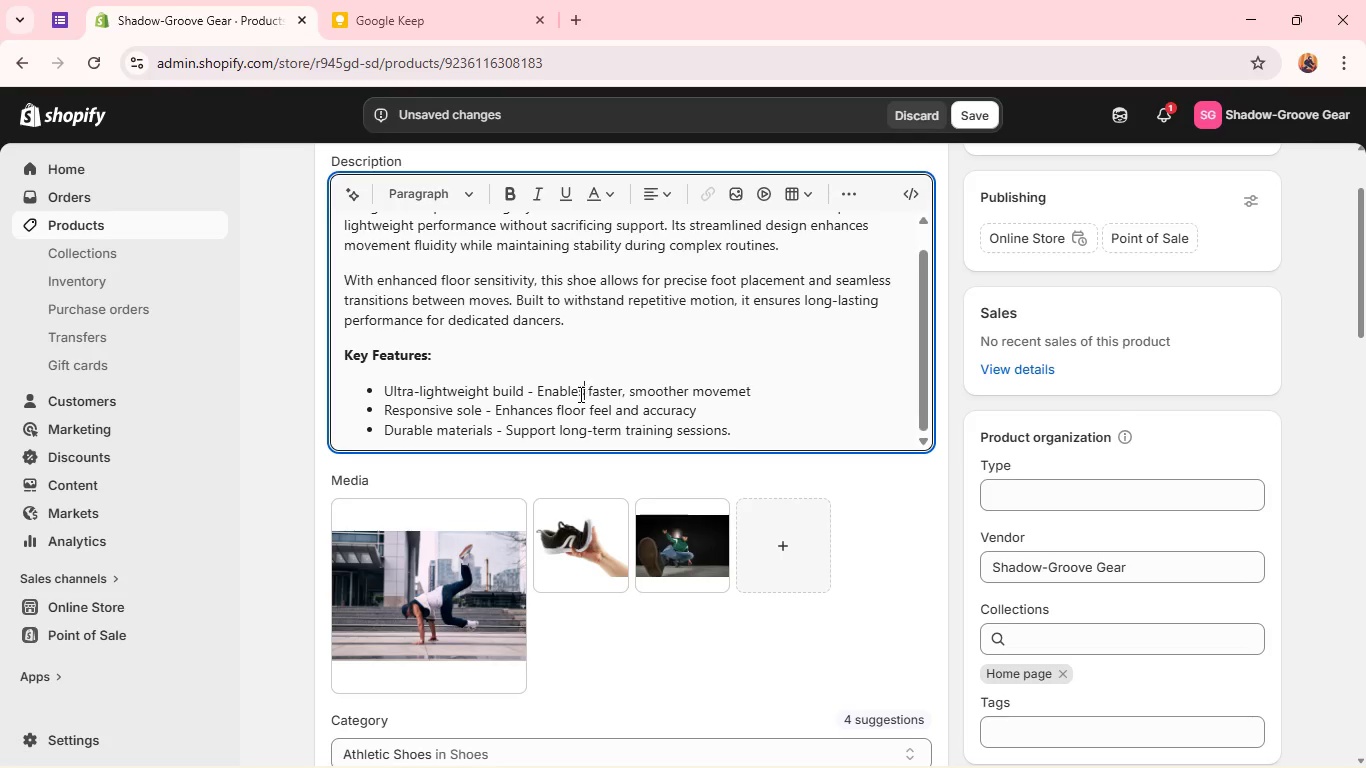 
key(S)
 